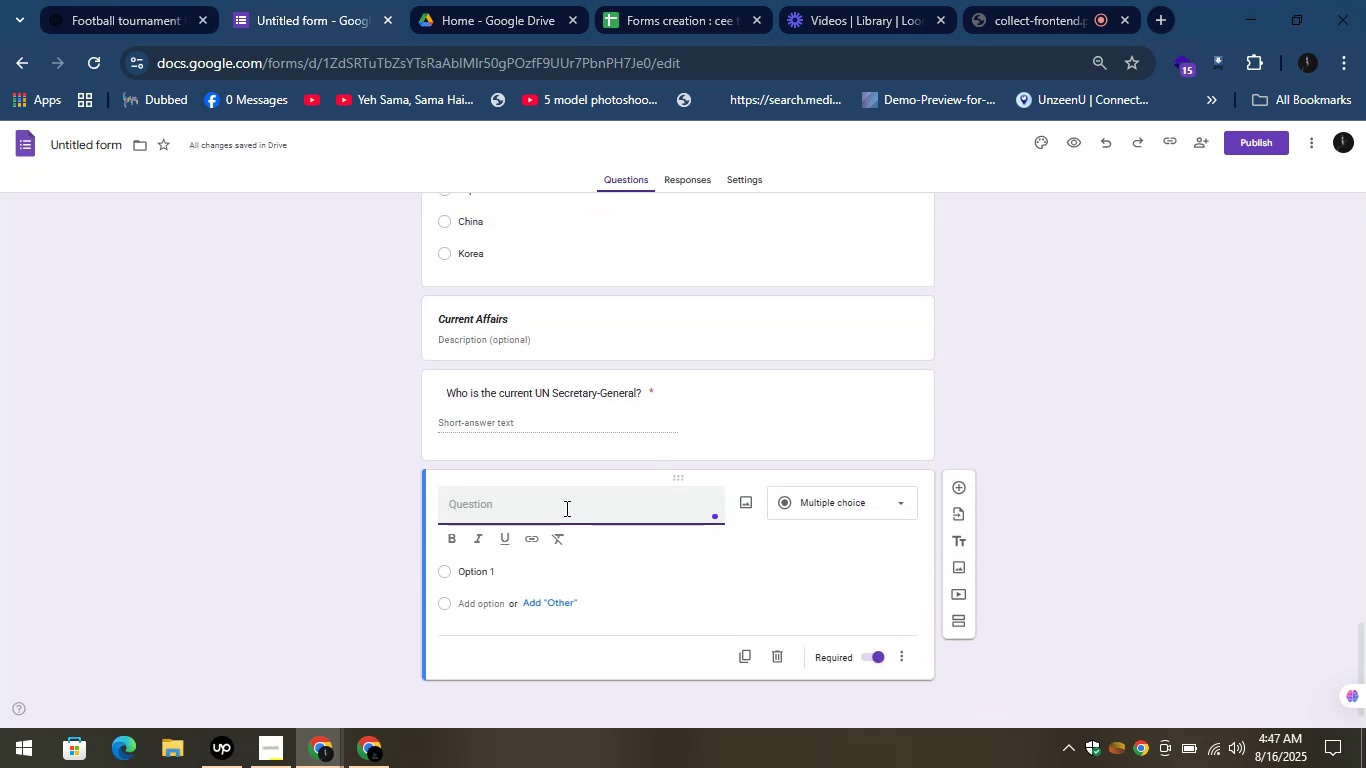 
hold_key(key=ControlLeft, duration=1.18)
 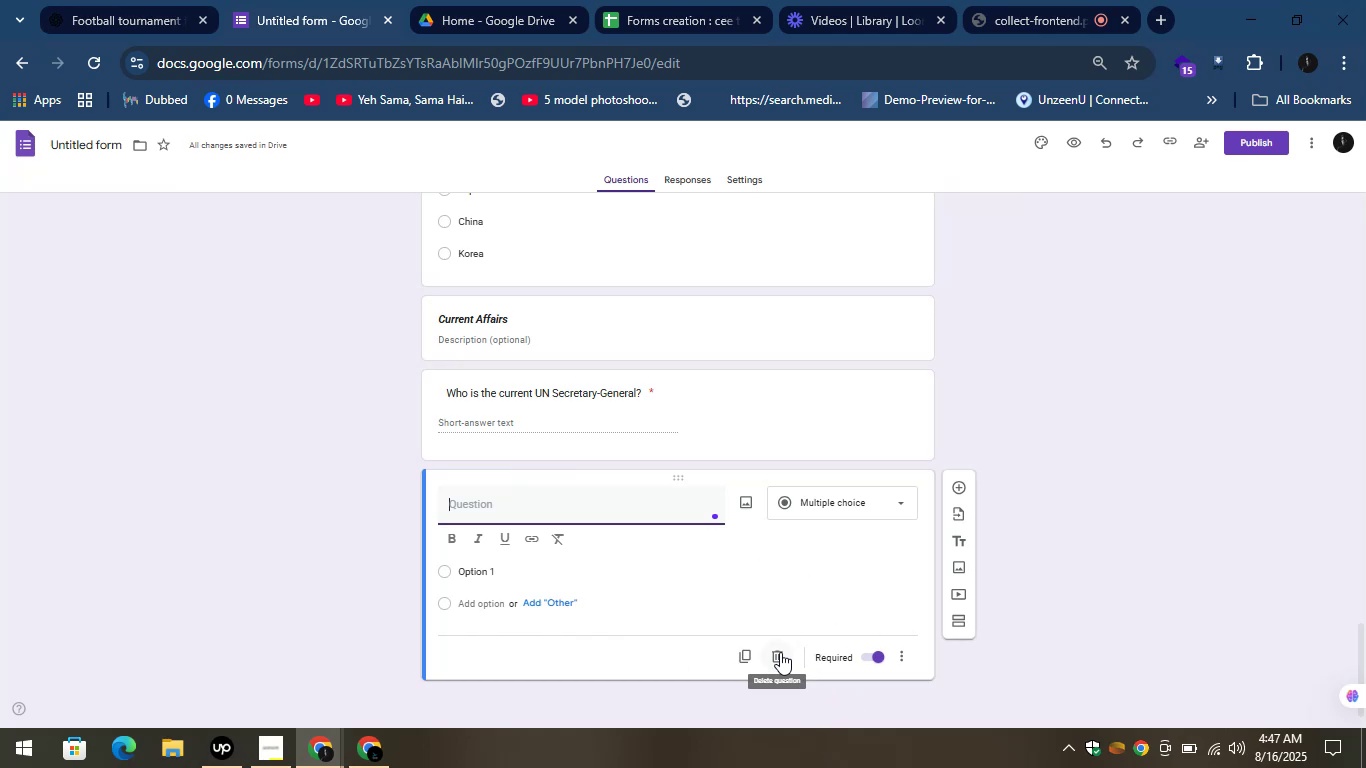 
left_click([780, 652])
 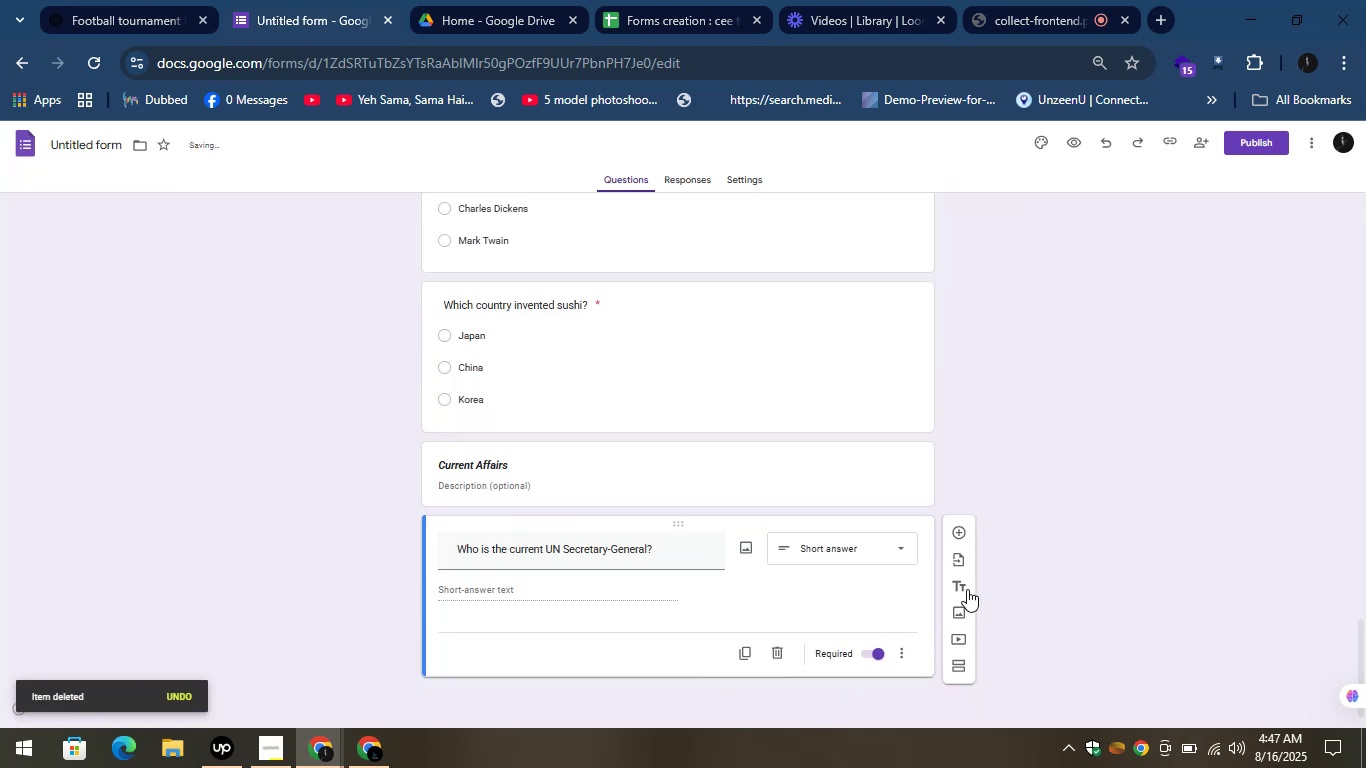 
left_click([956, 583])
 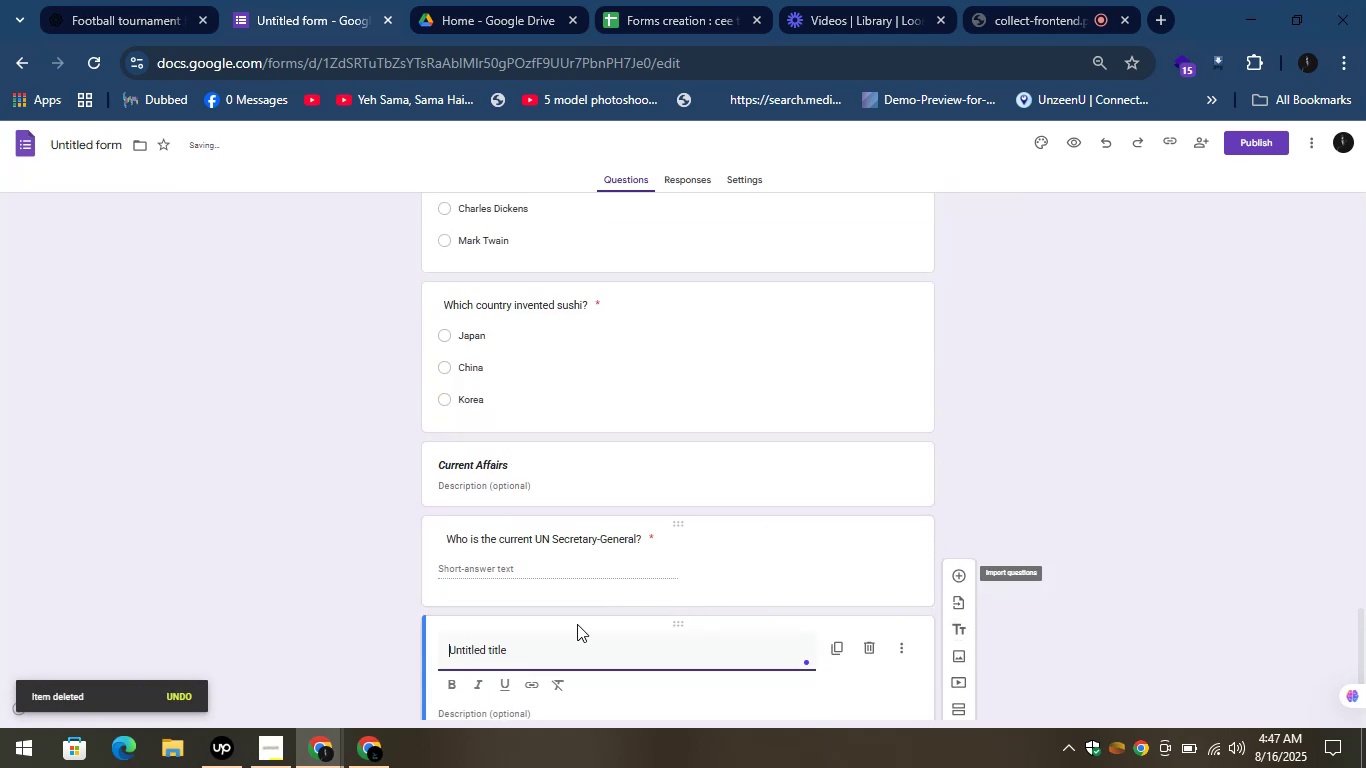 
hold_key(key=ControlLeft, duration=0.93)
 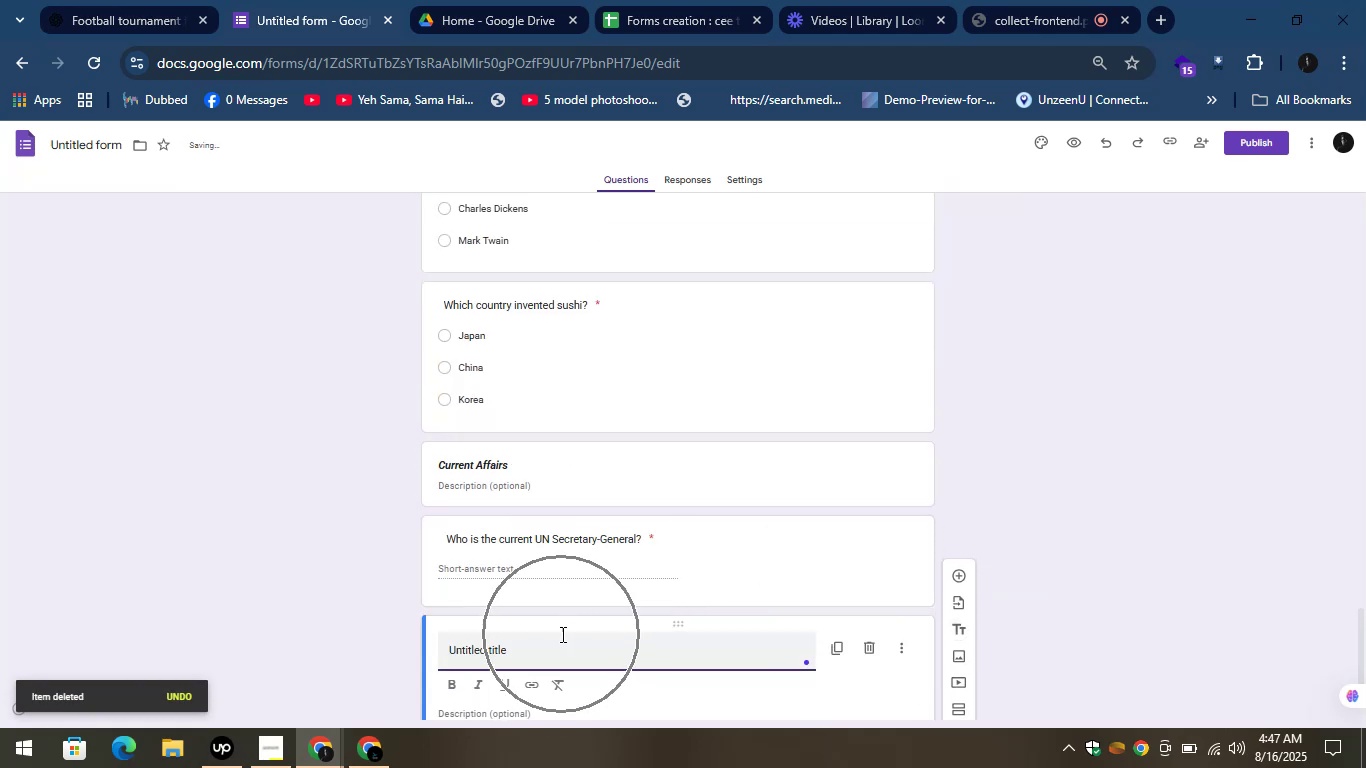 
key(A)
 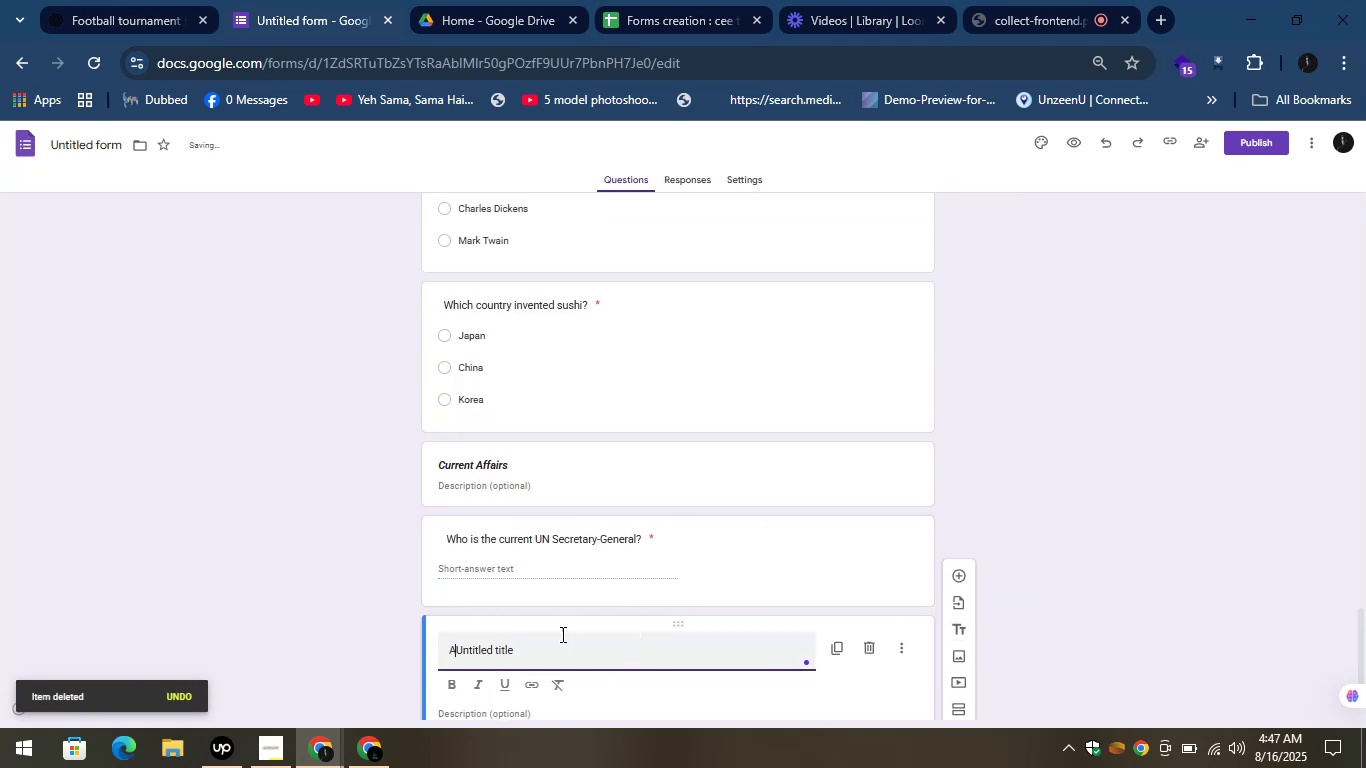 
key(Control+V)
 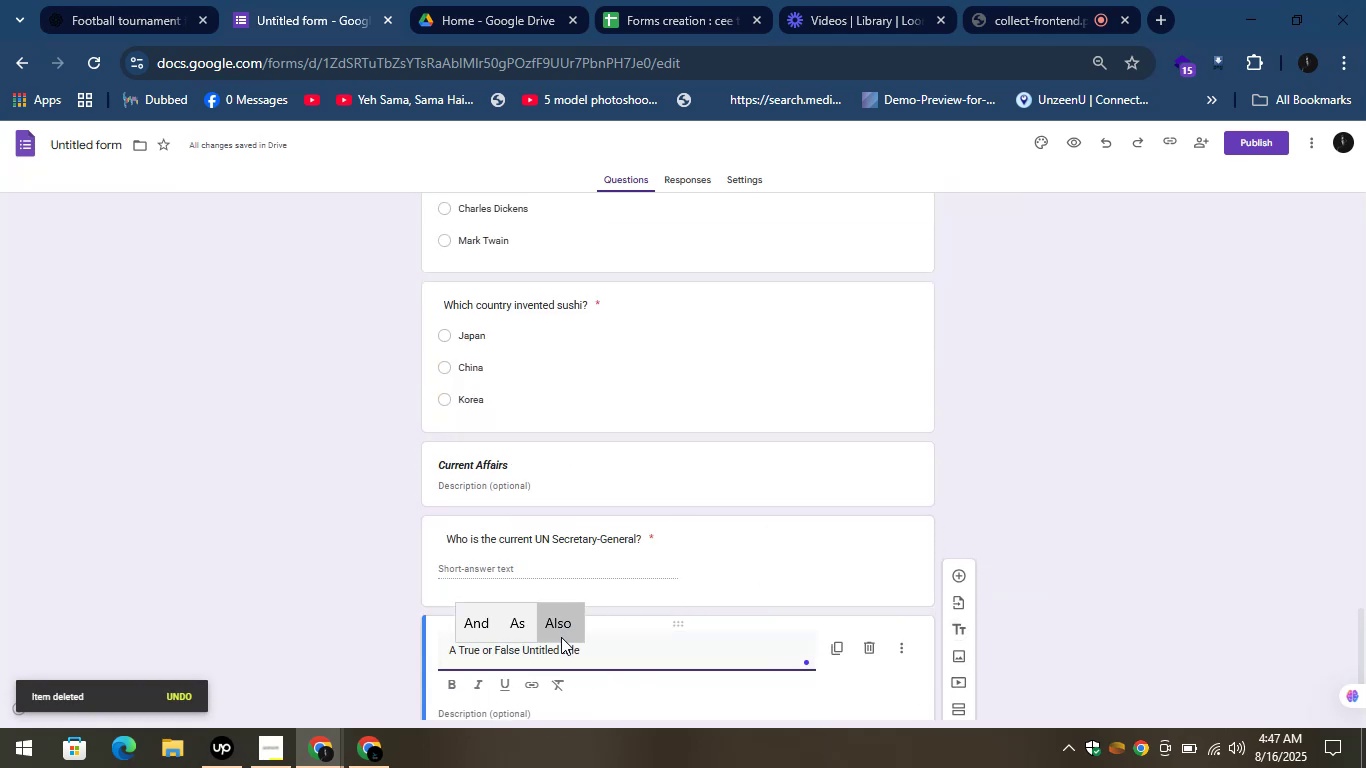 
key(Control+A)
 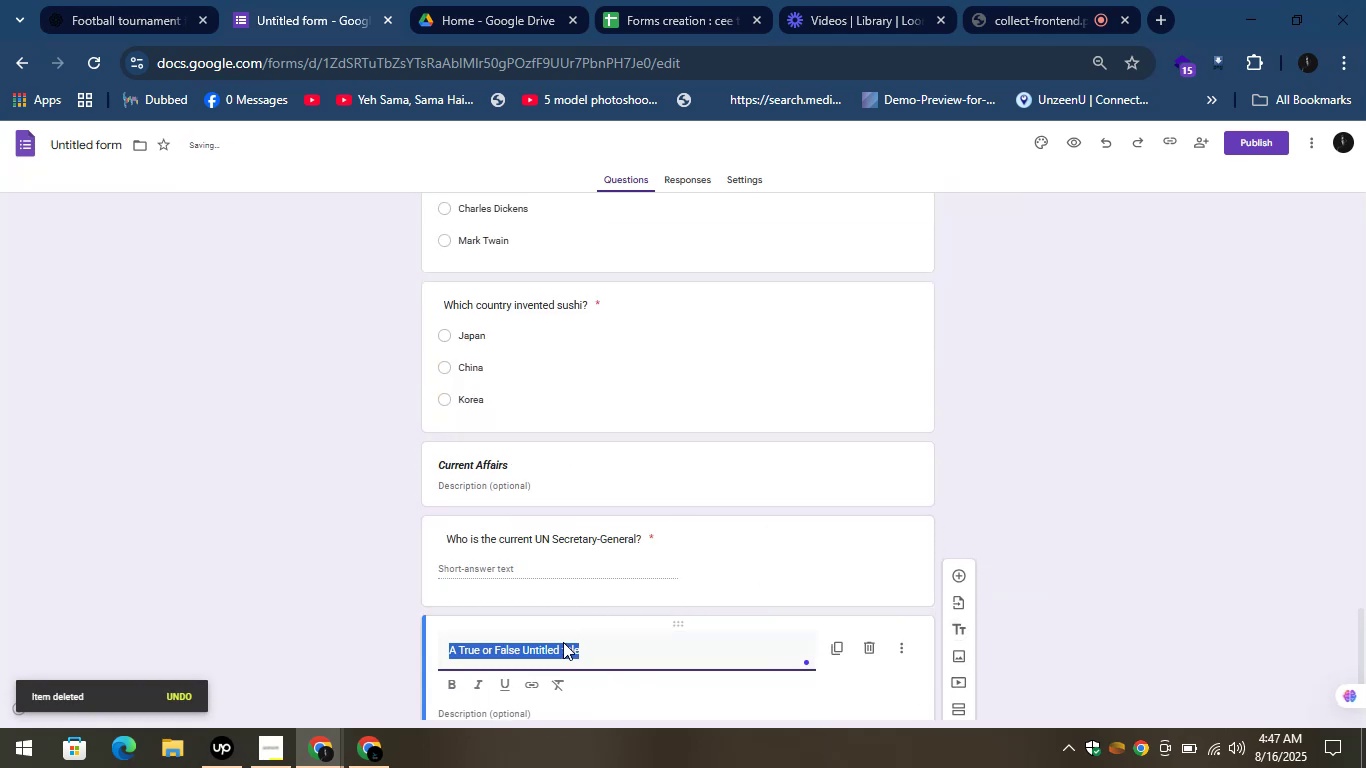 
key(Control+V)
 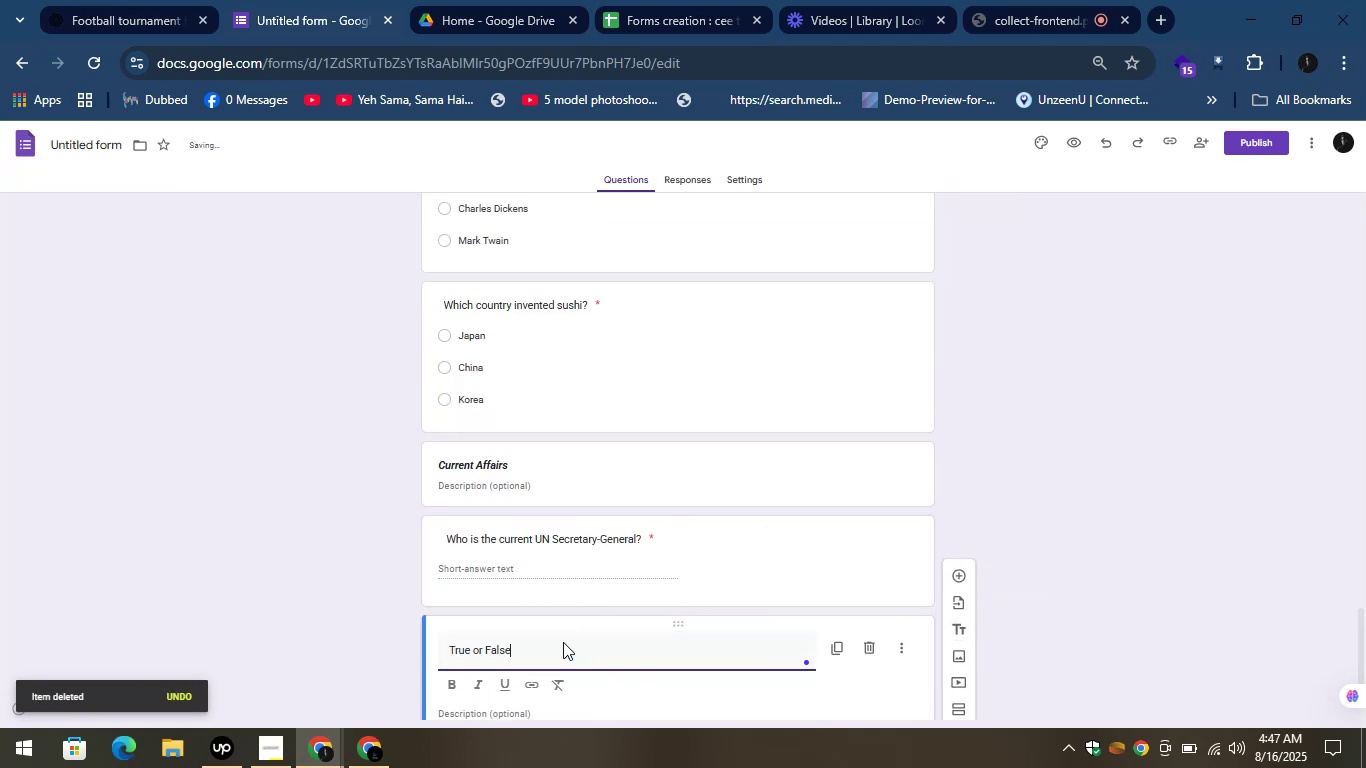 
key(Control+A)
 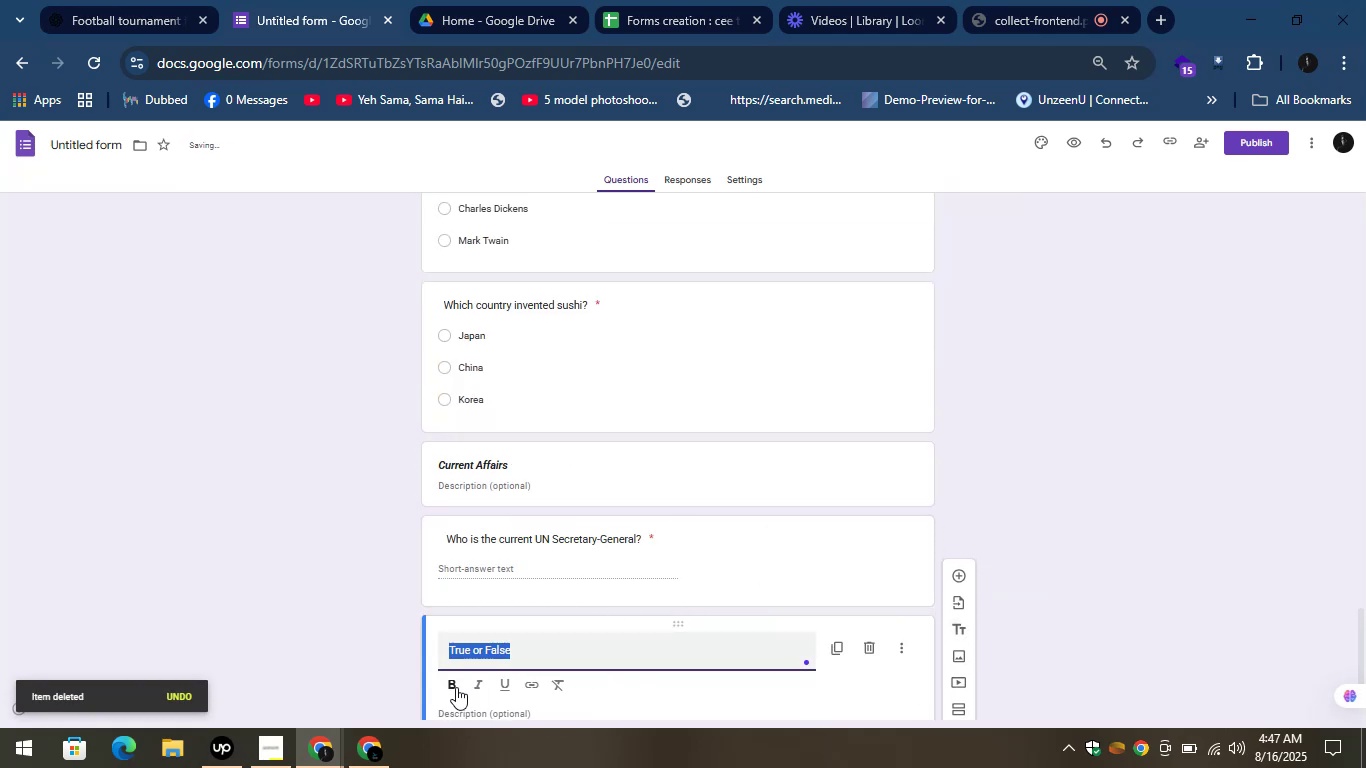 
left_click([455, 686])
 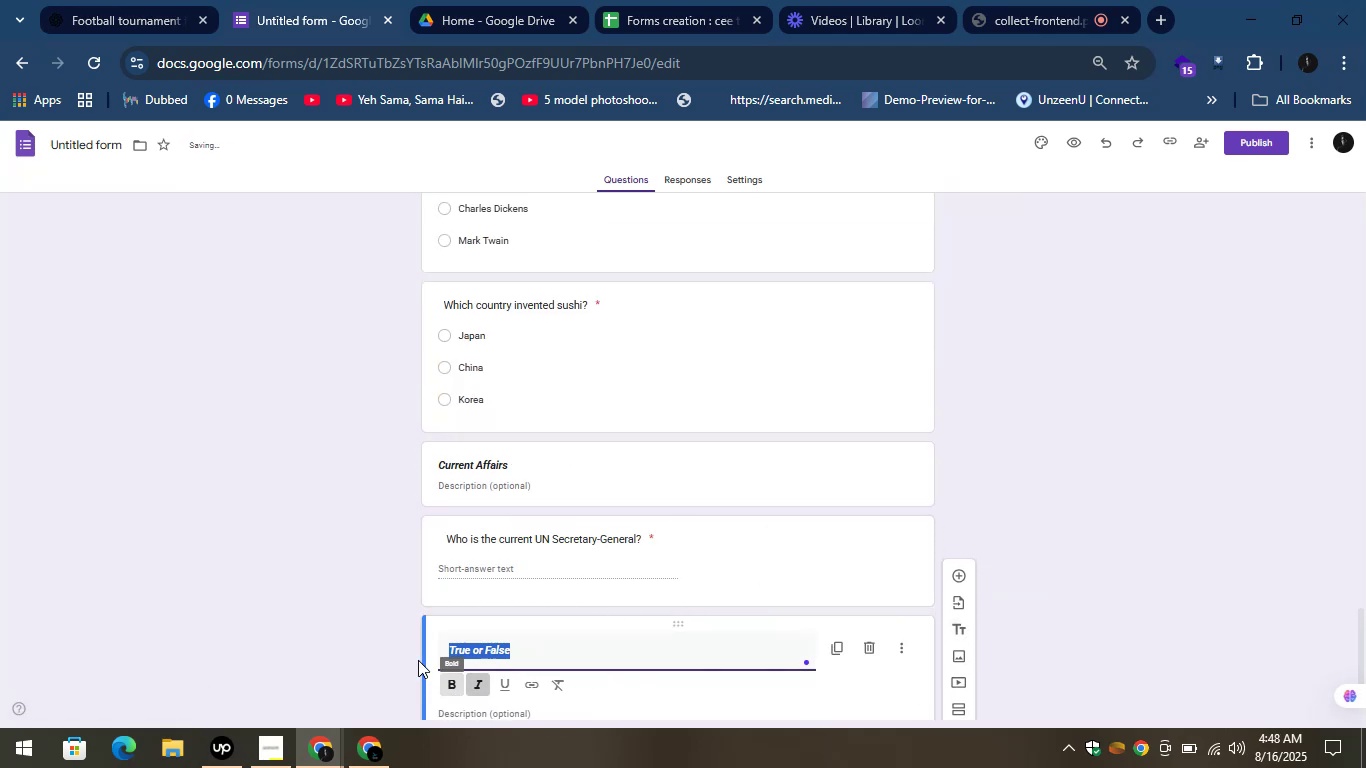 
left_click([405, 650])
 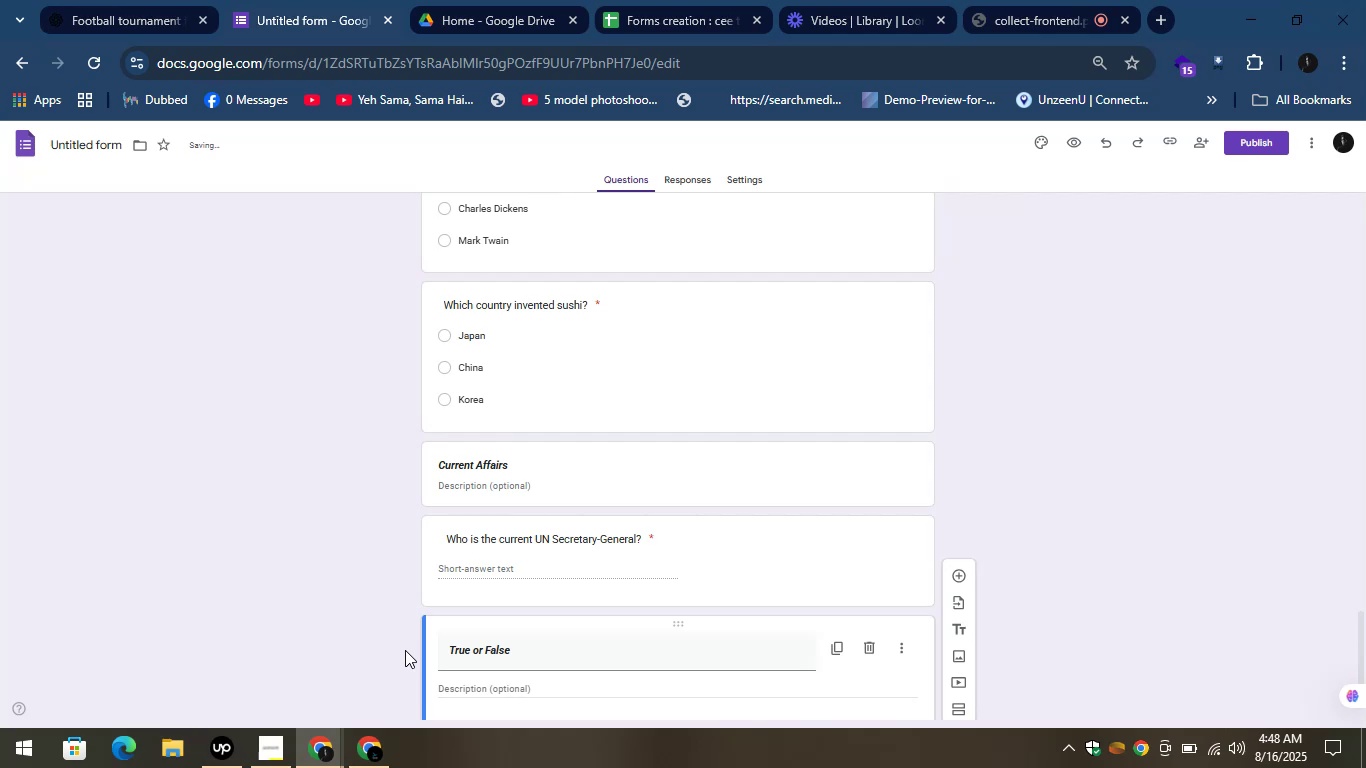 
scroll: coordinate [405, 650], scroll_direction: down, amount: 2.0
 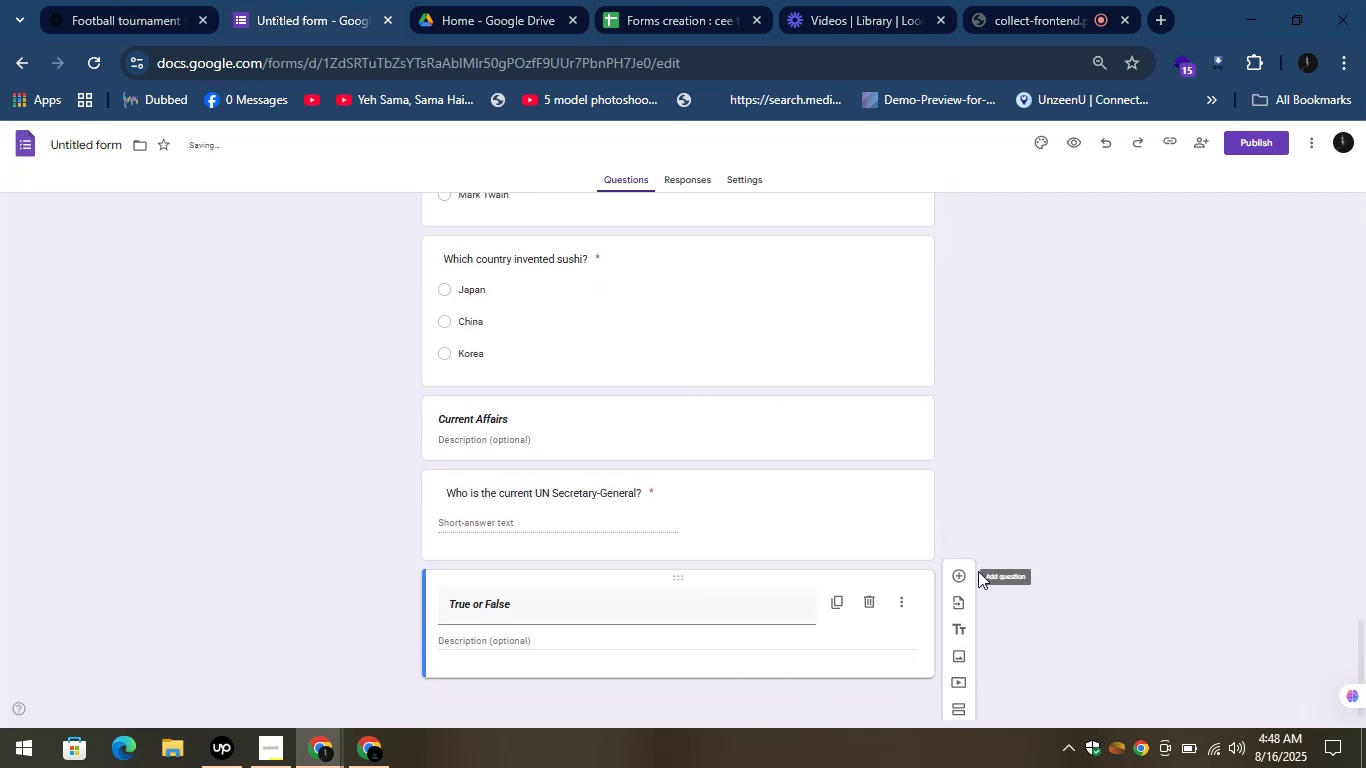 
left_click([950, 577])
 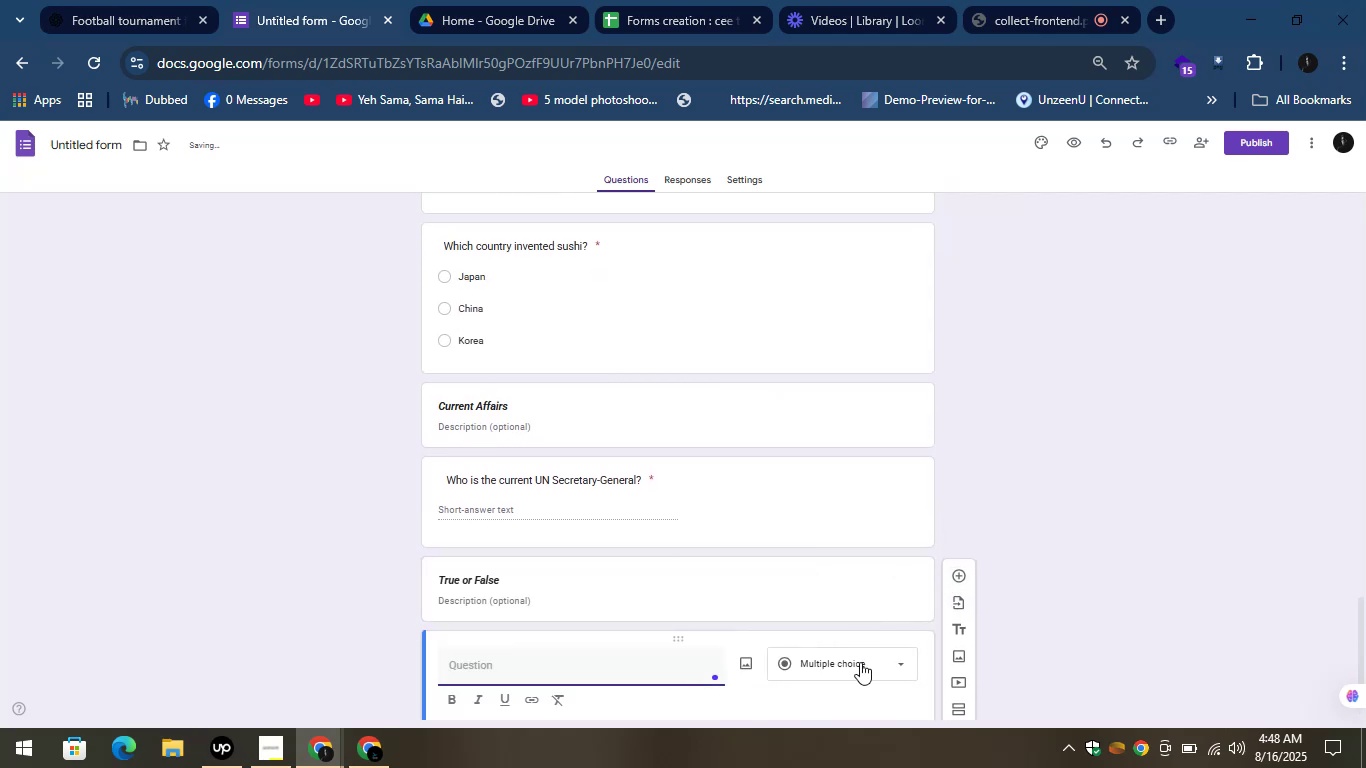 
left_click([853, 667])
 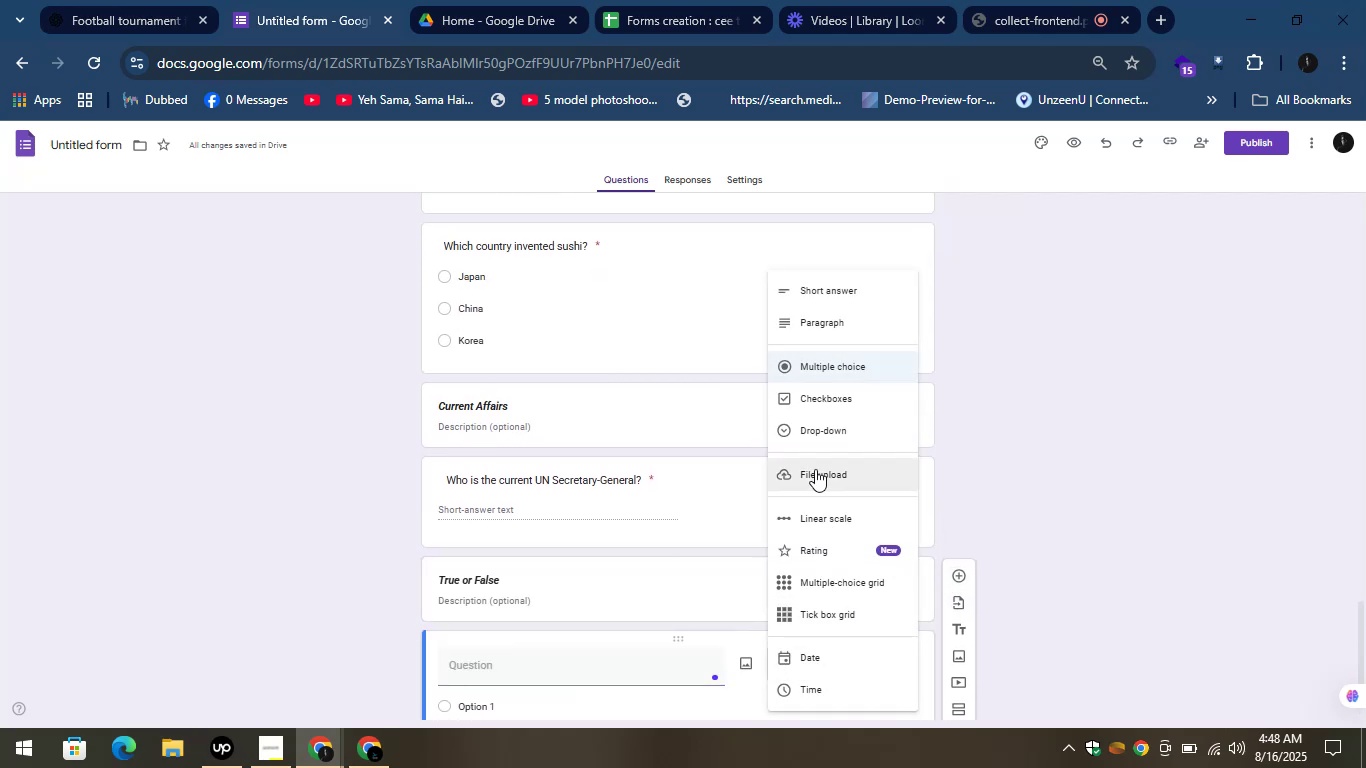 
left_click([812, 436])
 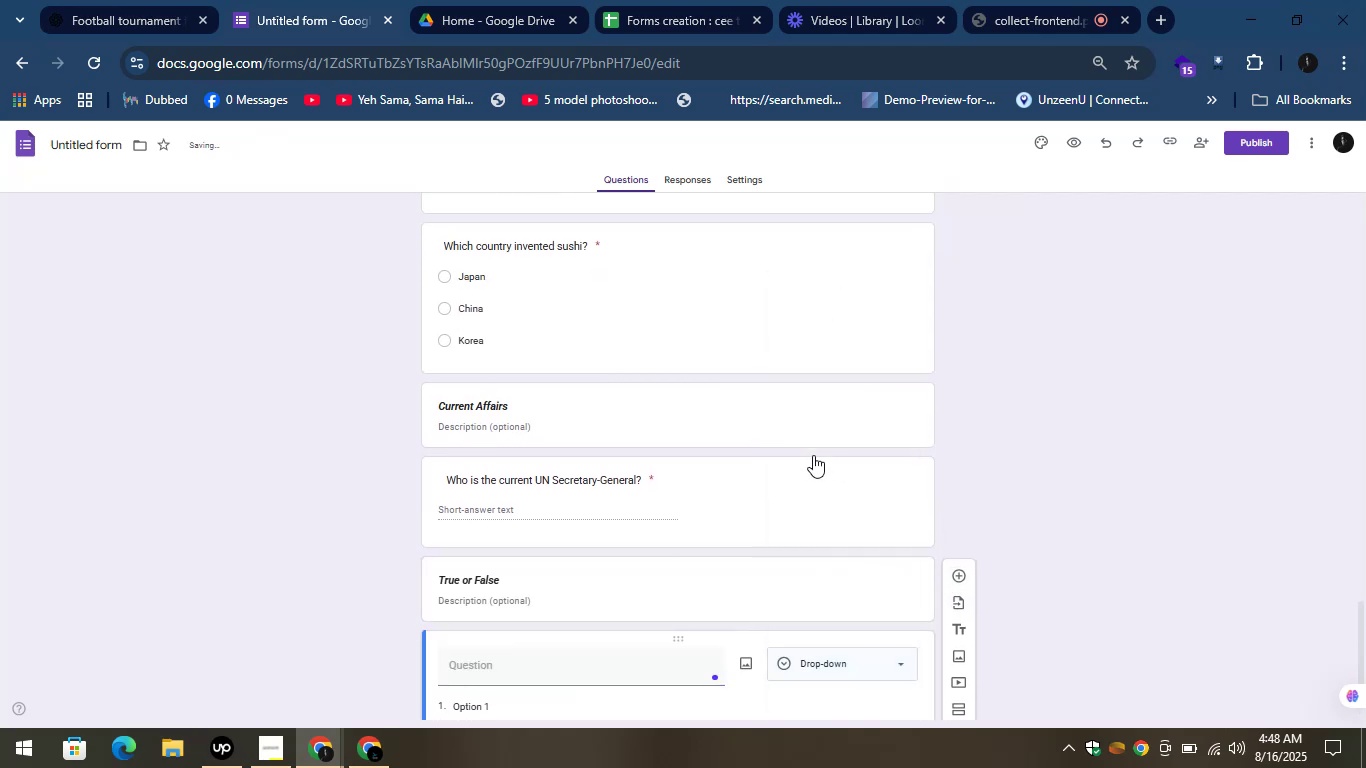 
scroll: coordinate [811, 470], scroll_direction: down, amount: 3.0
 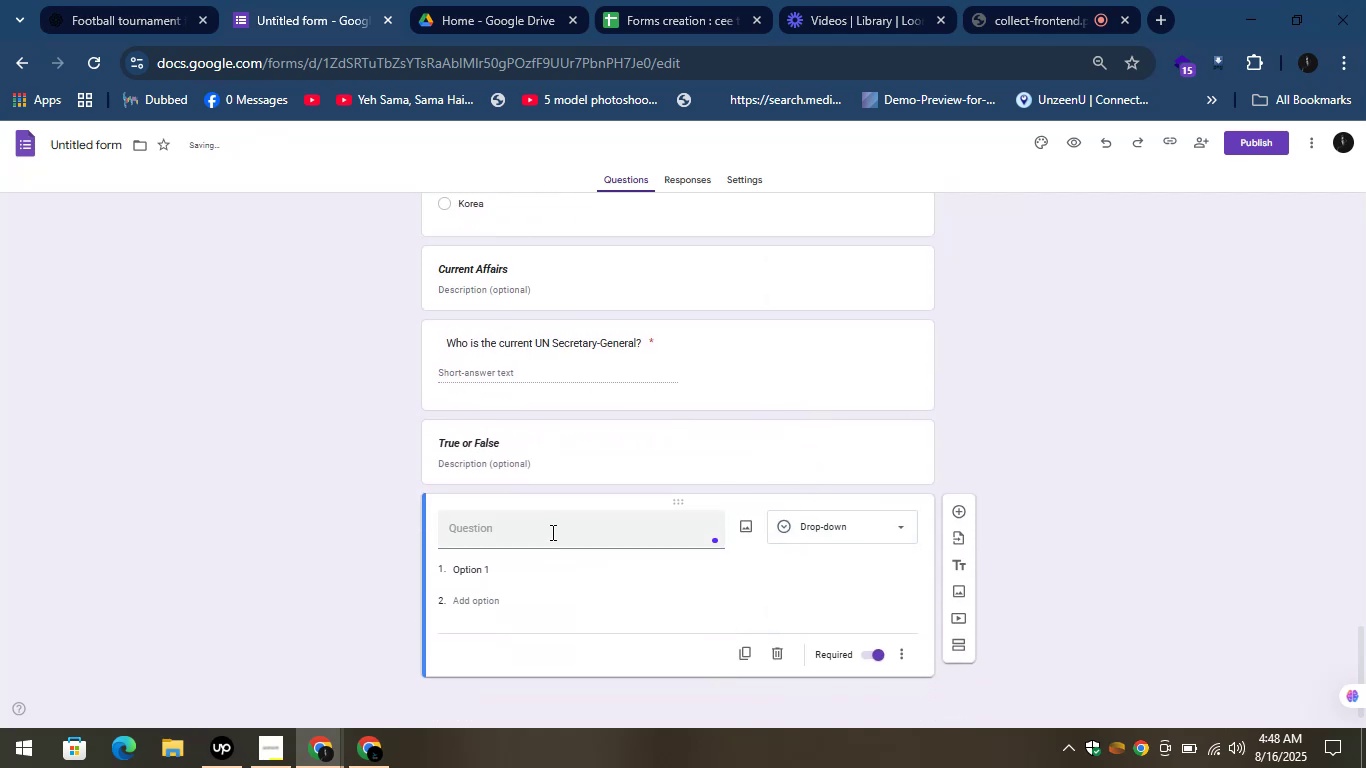 
left_click([551, 532])
 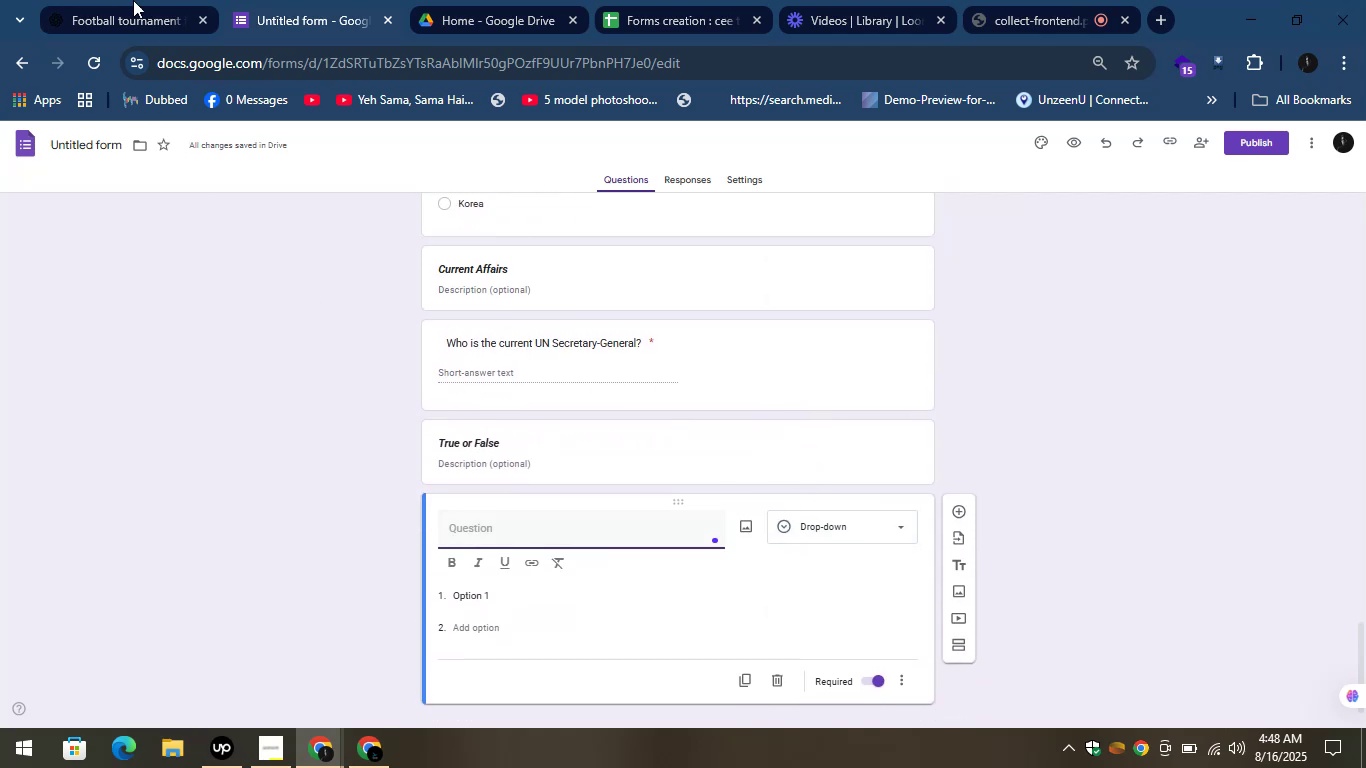 
left_click([127, 0])
 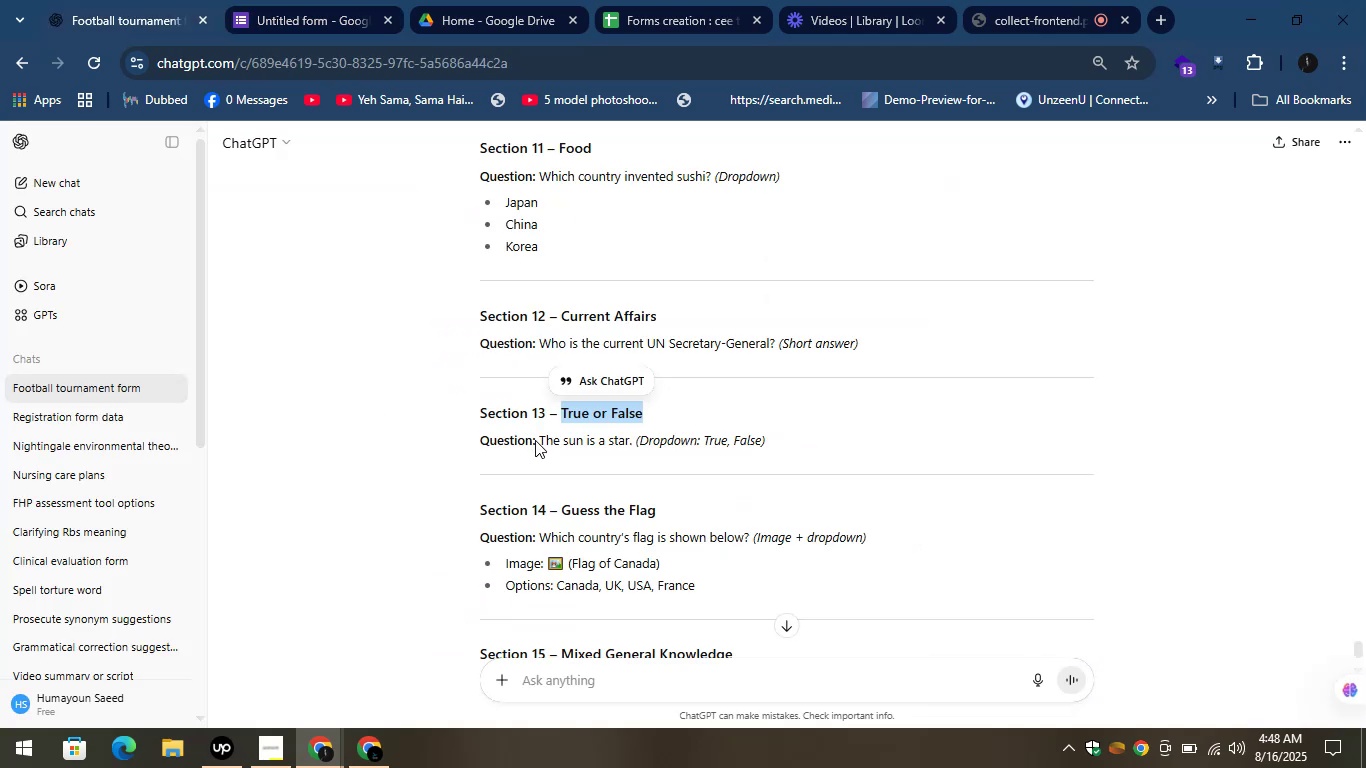 
left_click_drag(start_coordinate=[537, 443], to_coordinate=[630, 445])
 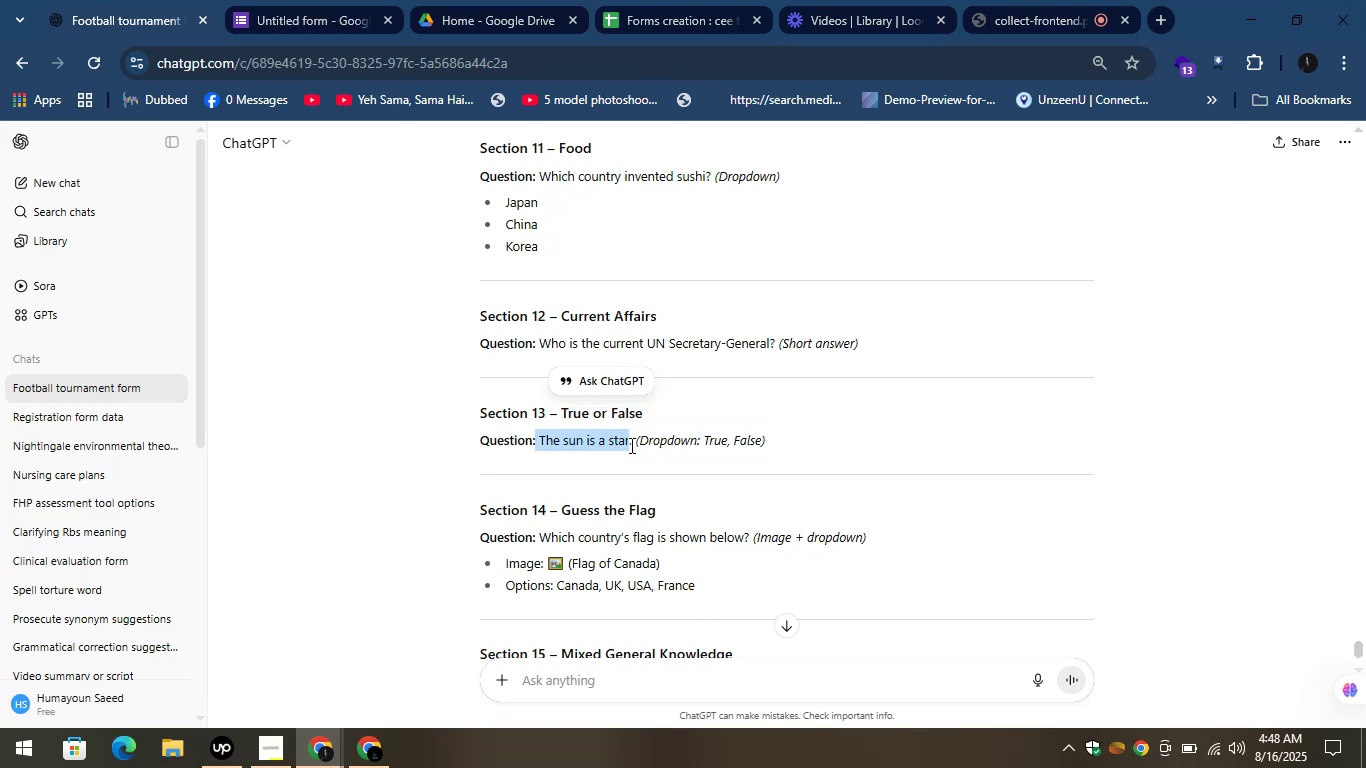 
key(Control+C)
 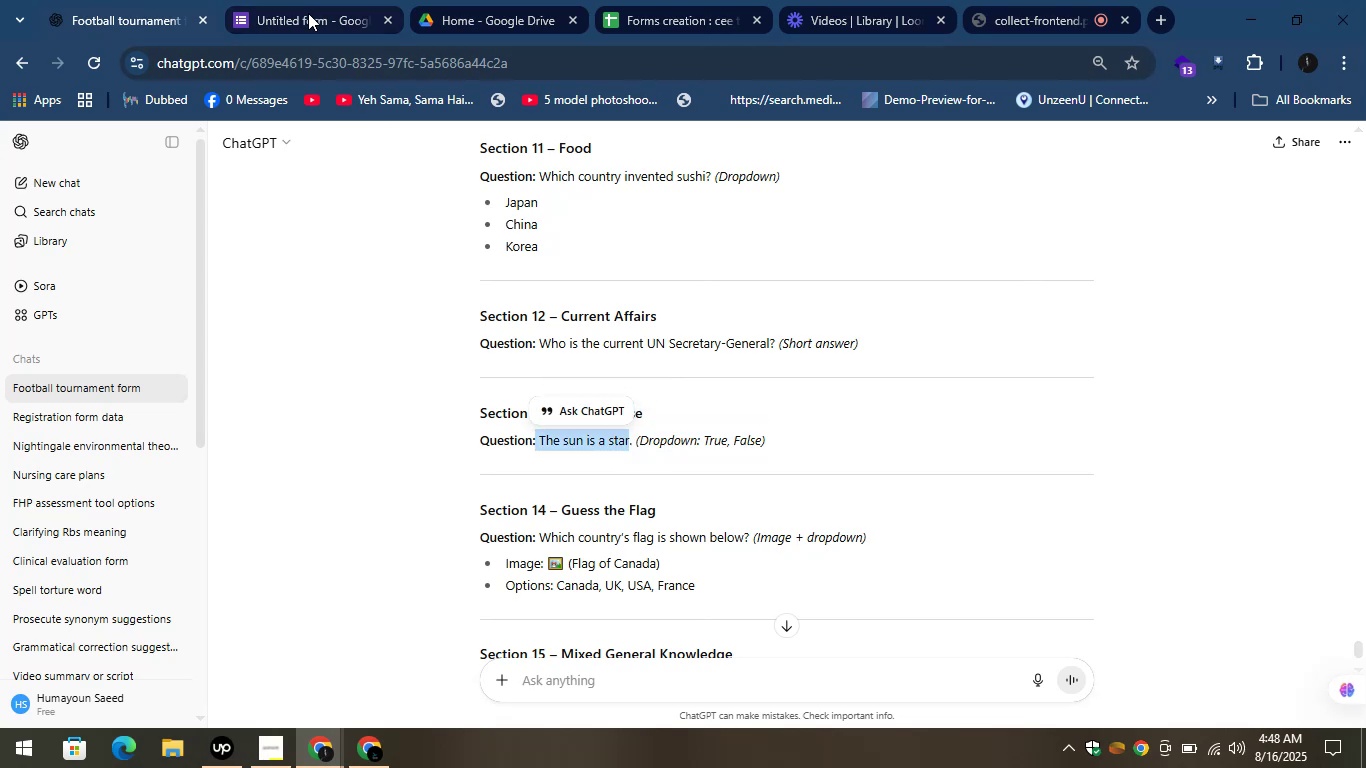 
left_click([308, 6])
 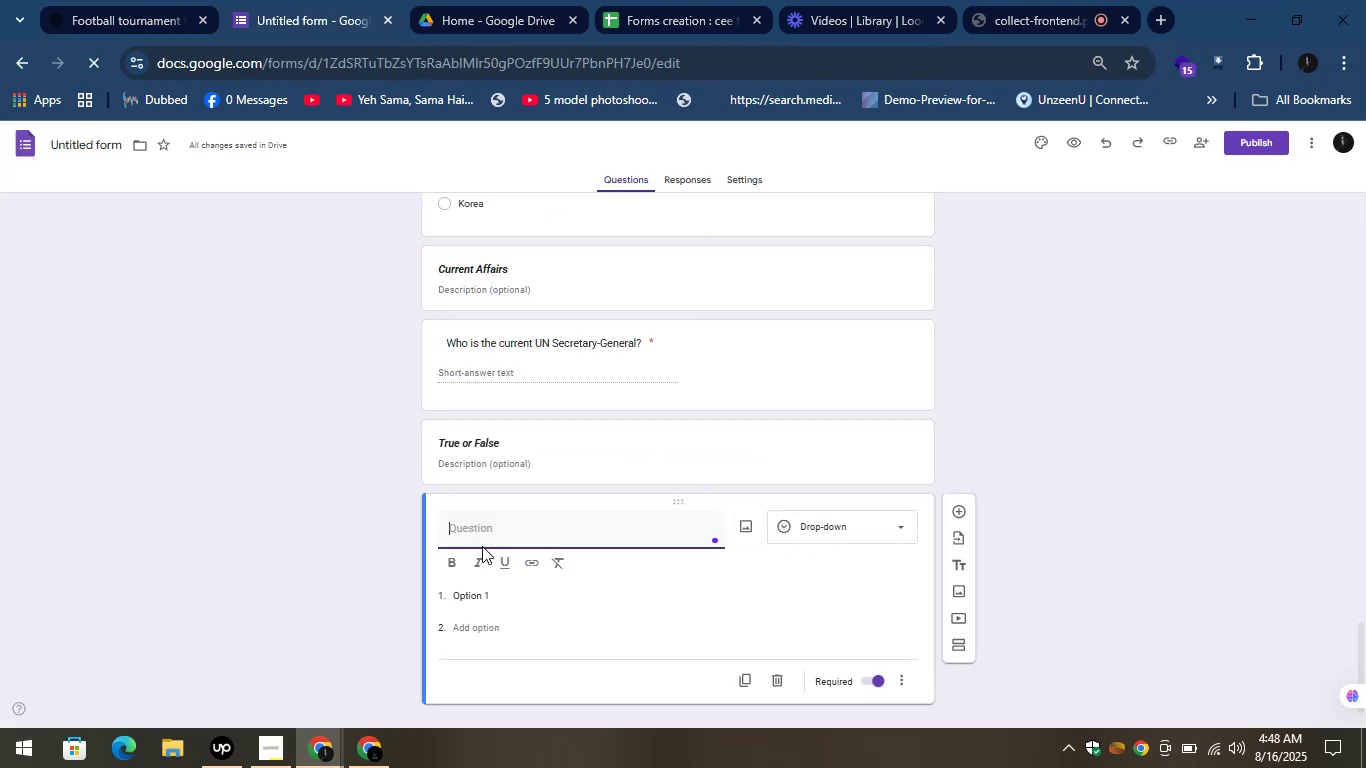 
key(Control+V)
 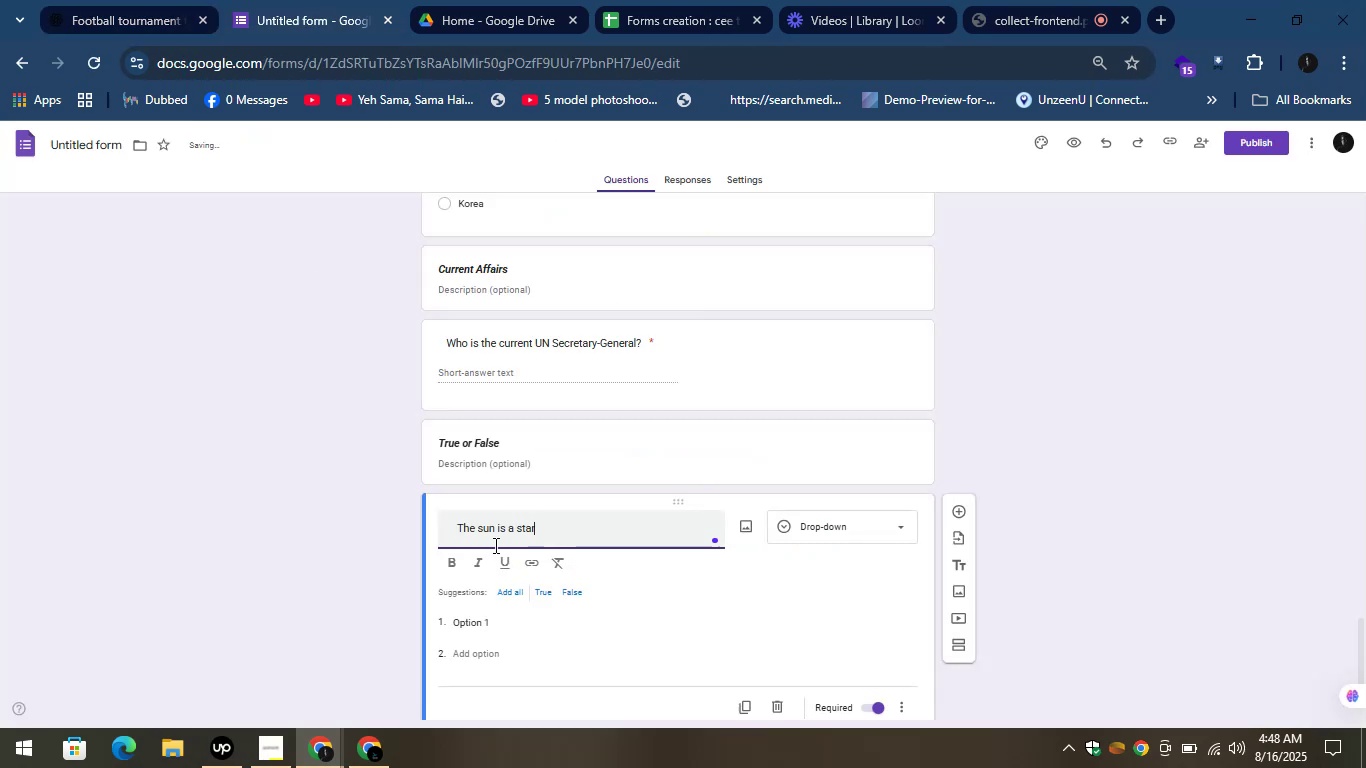 
key(Shift+Slash)
 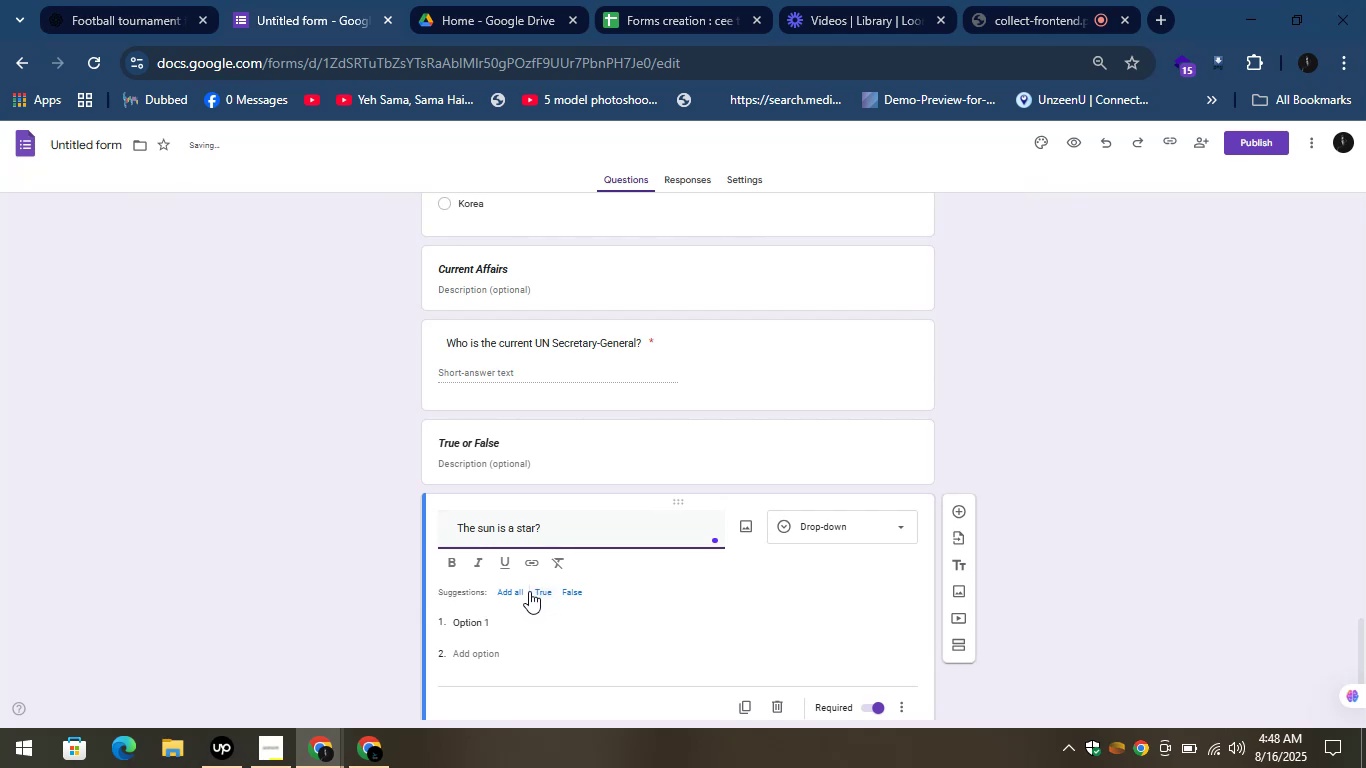 
left_click([514, 594])
 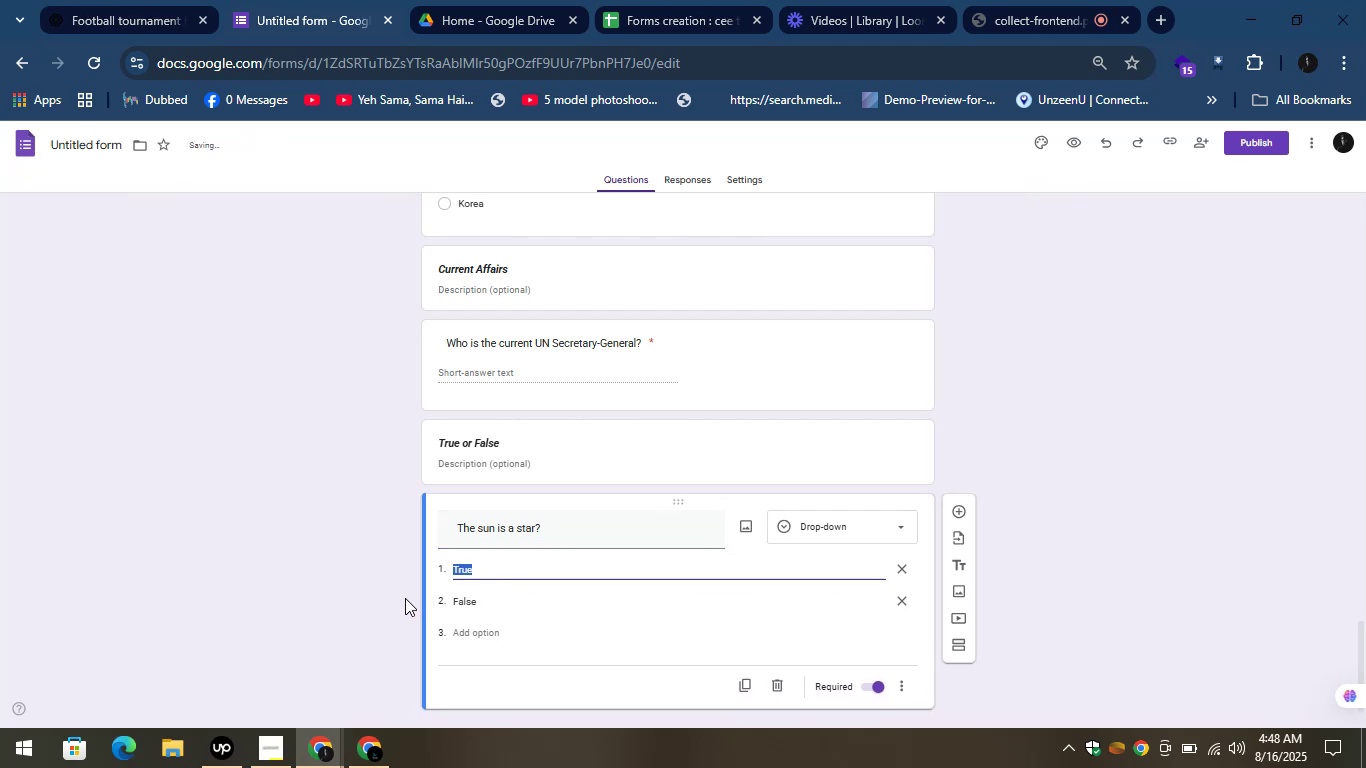 
left_click([401, 594])
 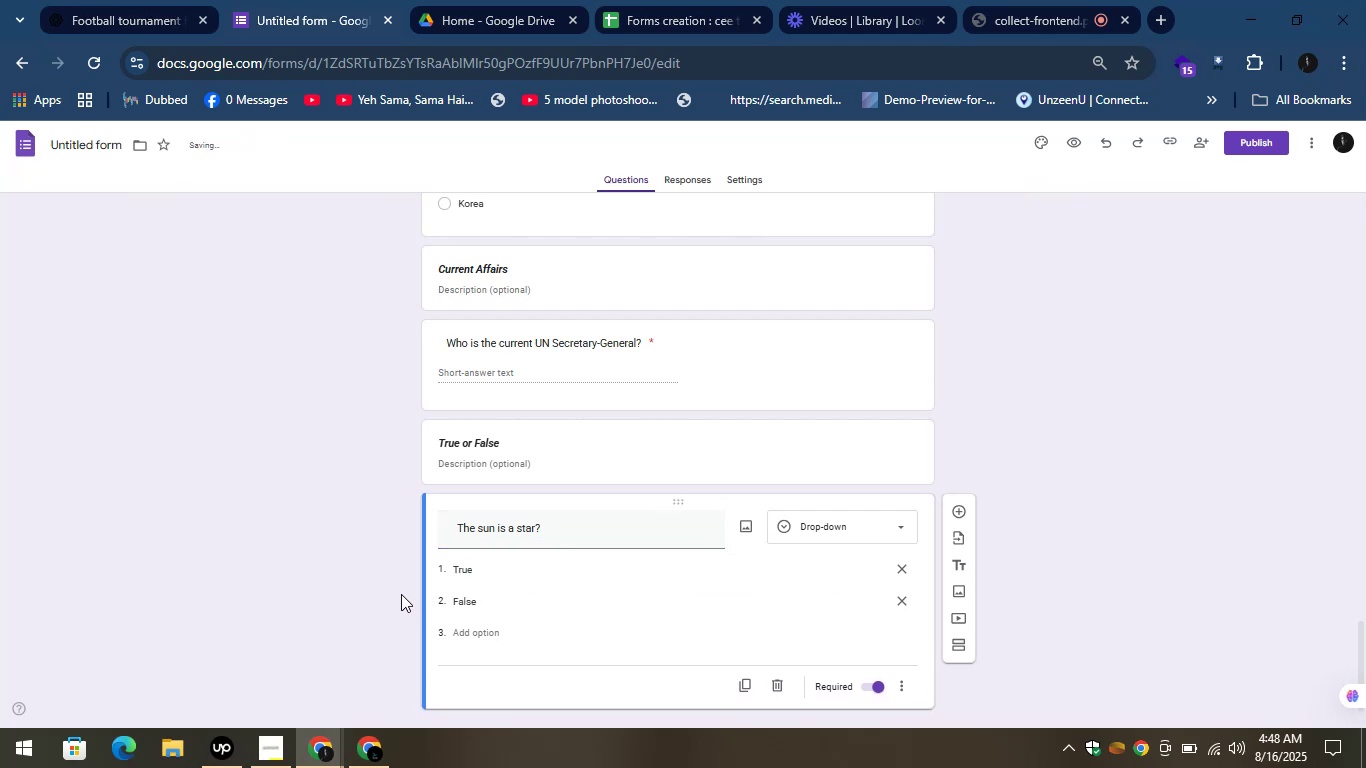 
scroll: coordinate [401, 594], scroll_direction: down, amount: 2.0
 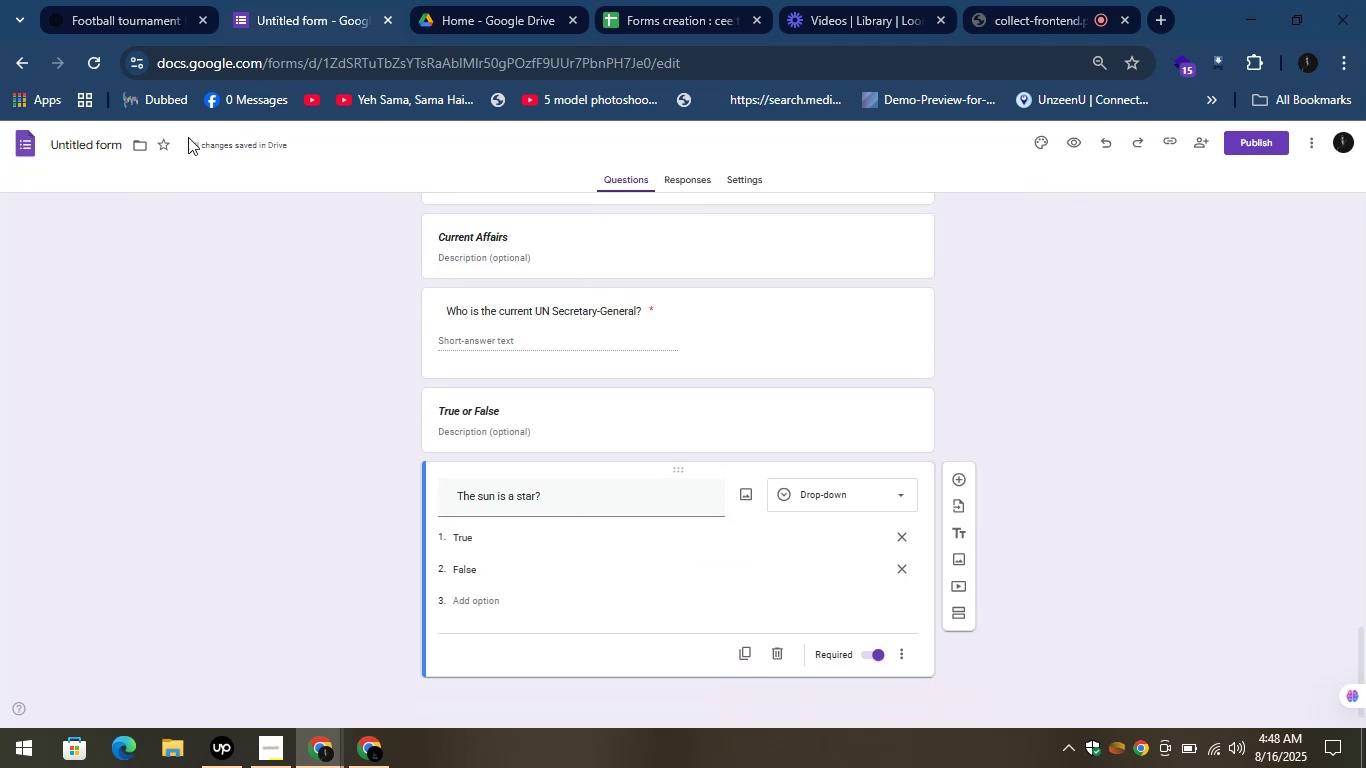 
left_click([154, 0])
 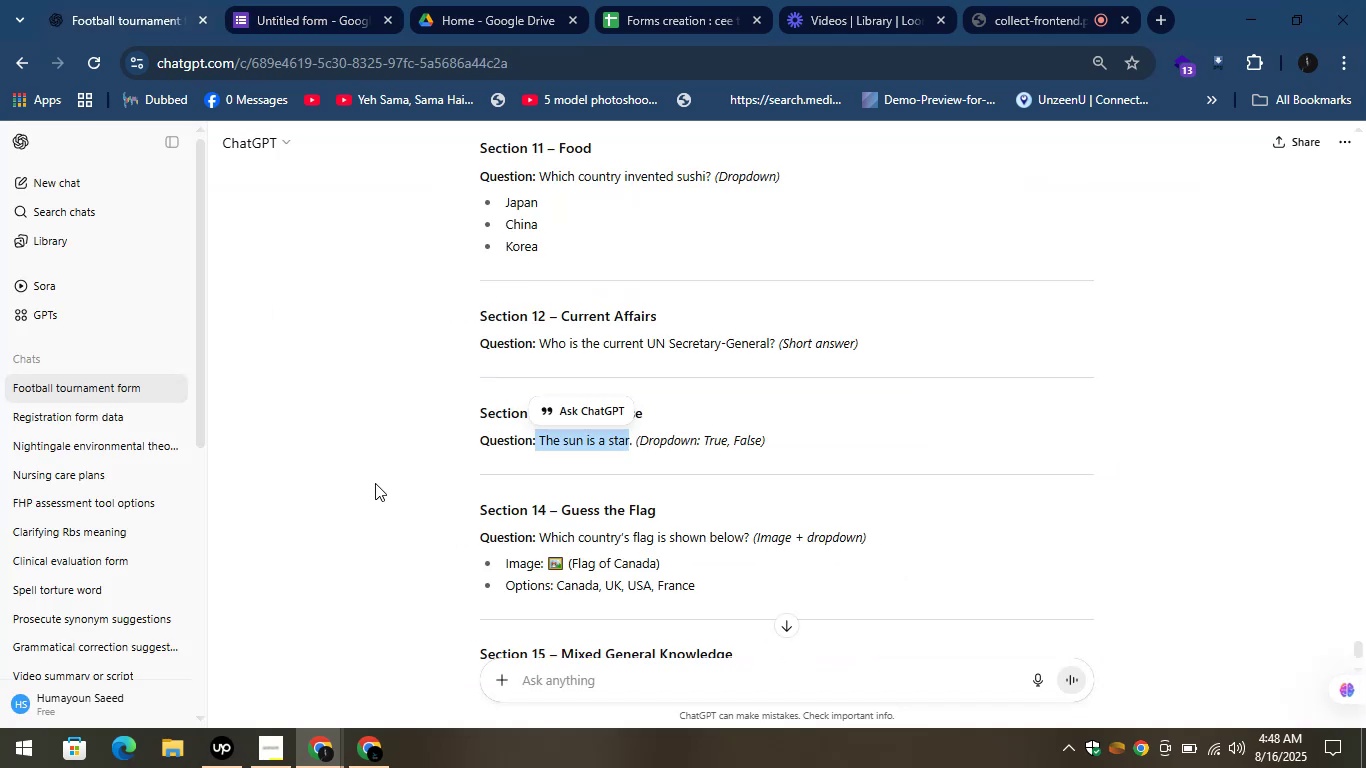 
scroll: coordinate [373, 498], scroll_direction: down, amount: 2.0
 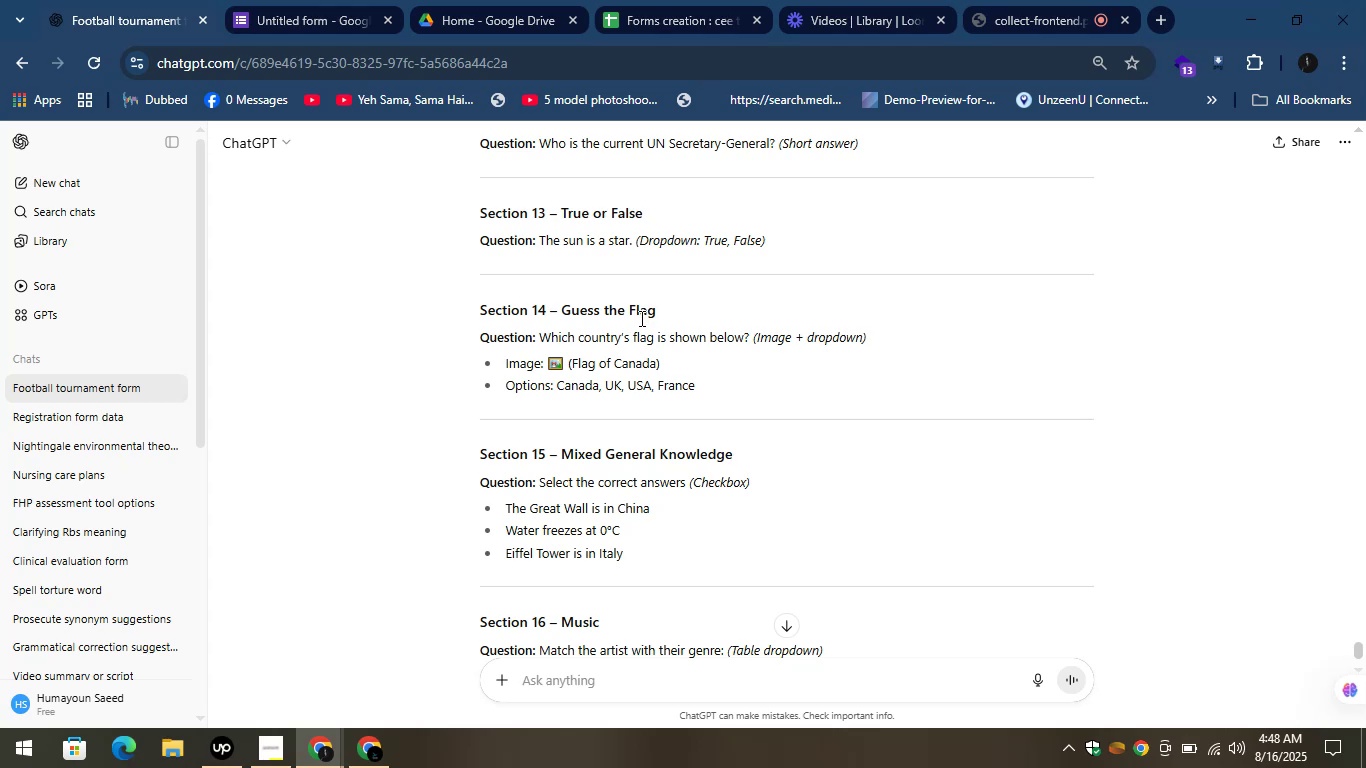 
wait(14.94)
 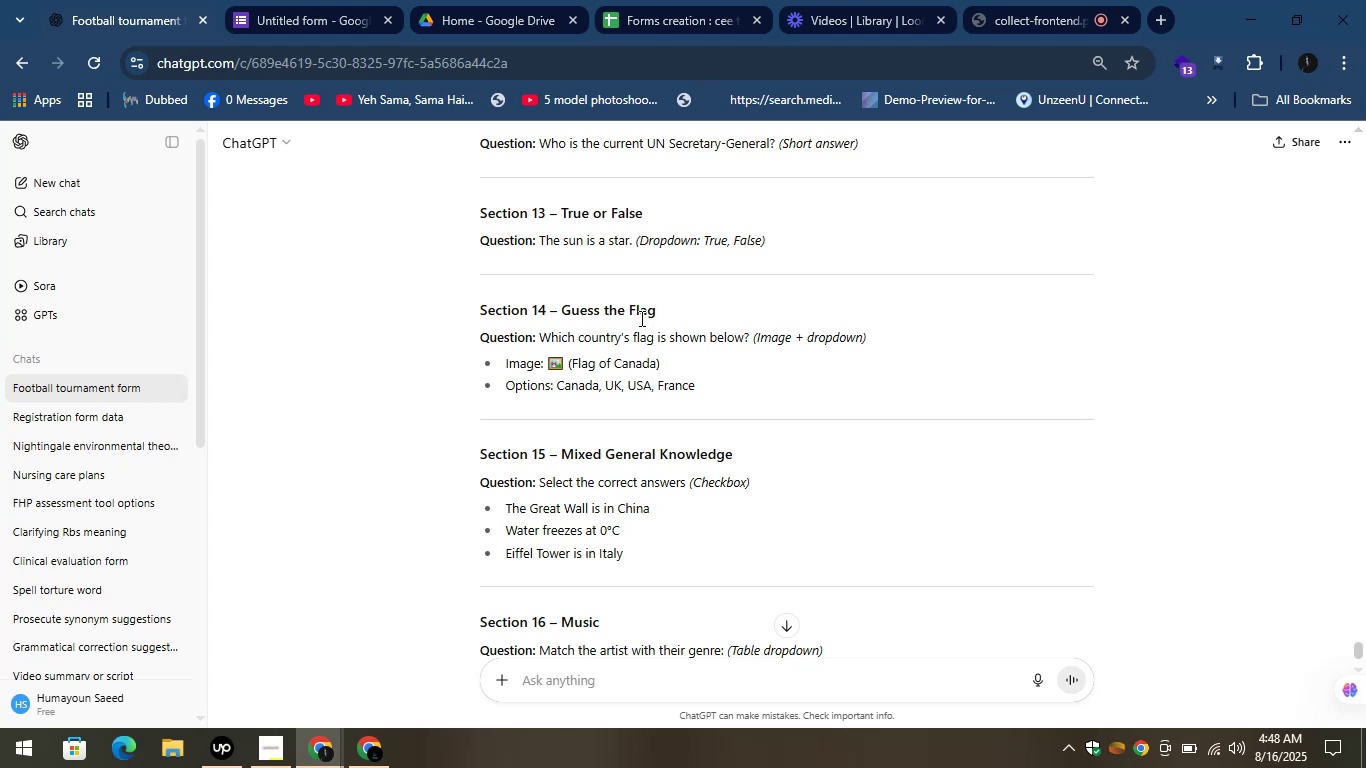 
left_click_drag(start_coordinate=[659, 311], to_coordinate=[564, 312])
 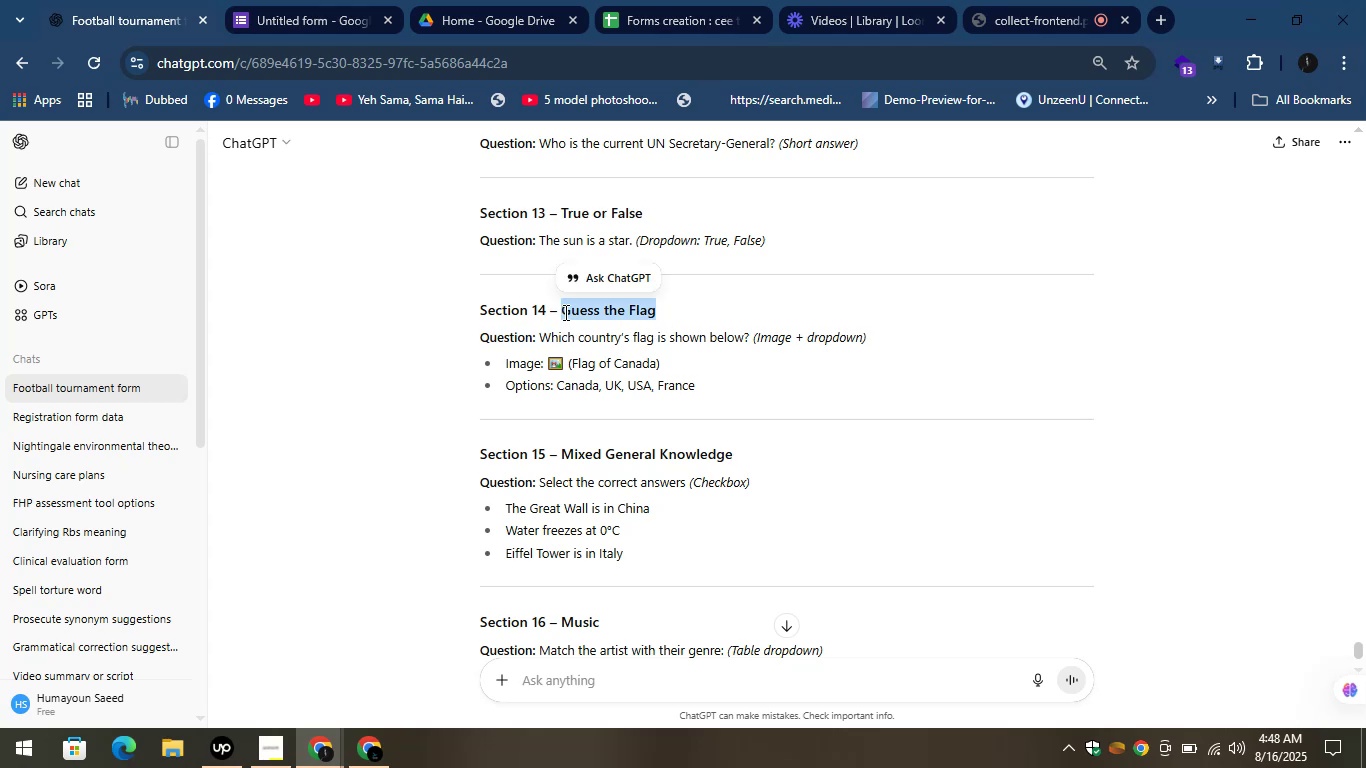 
key(Control+C)
 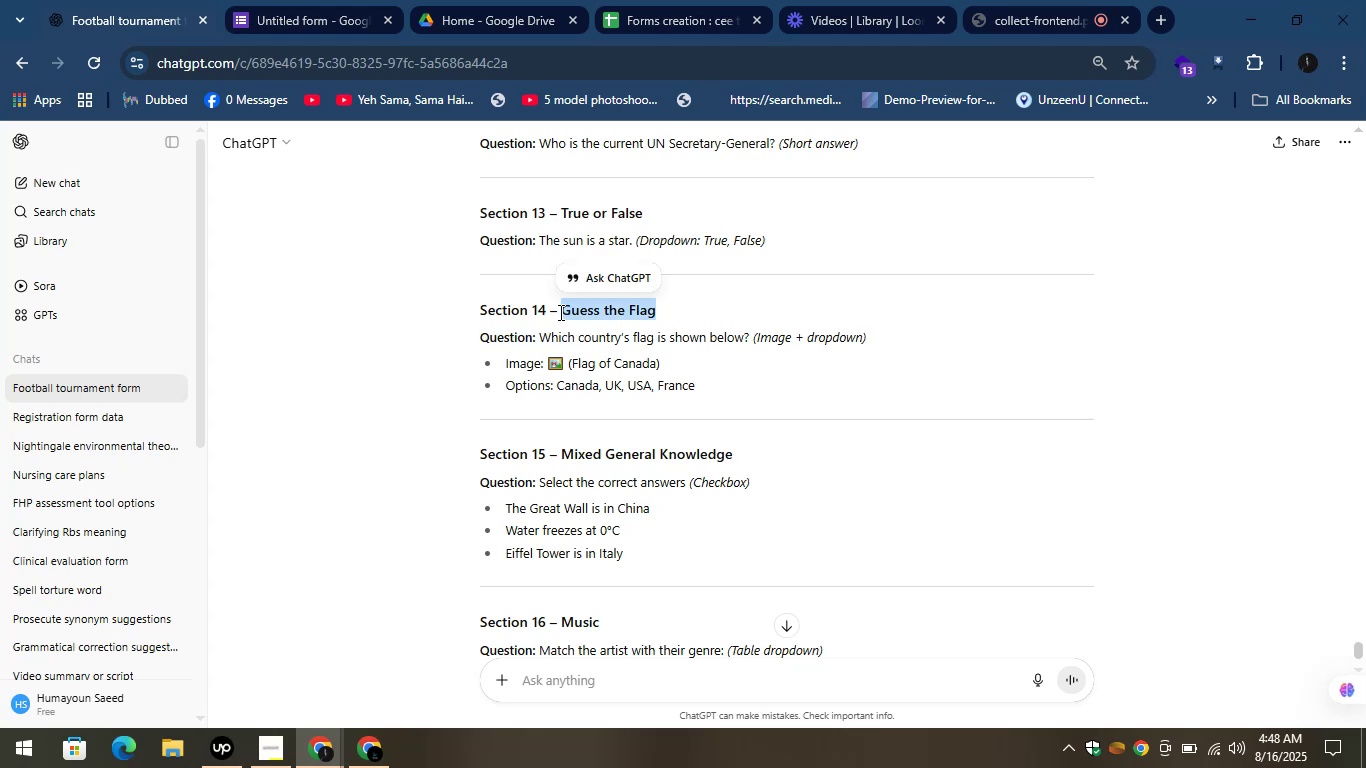 
key(Control+C)
 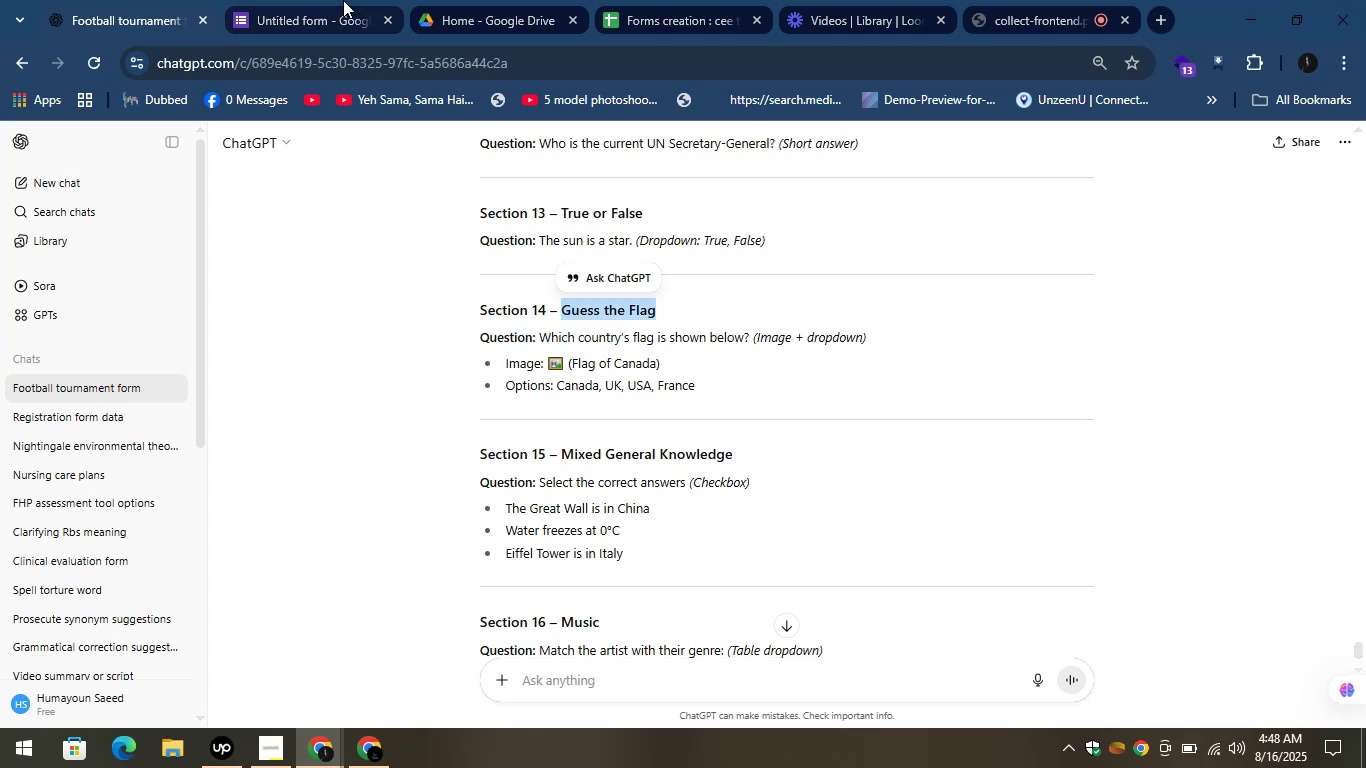 
left_click([339, 0])
 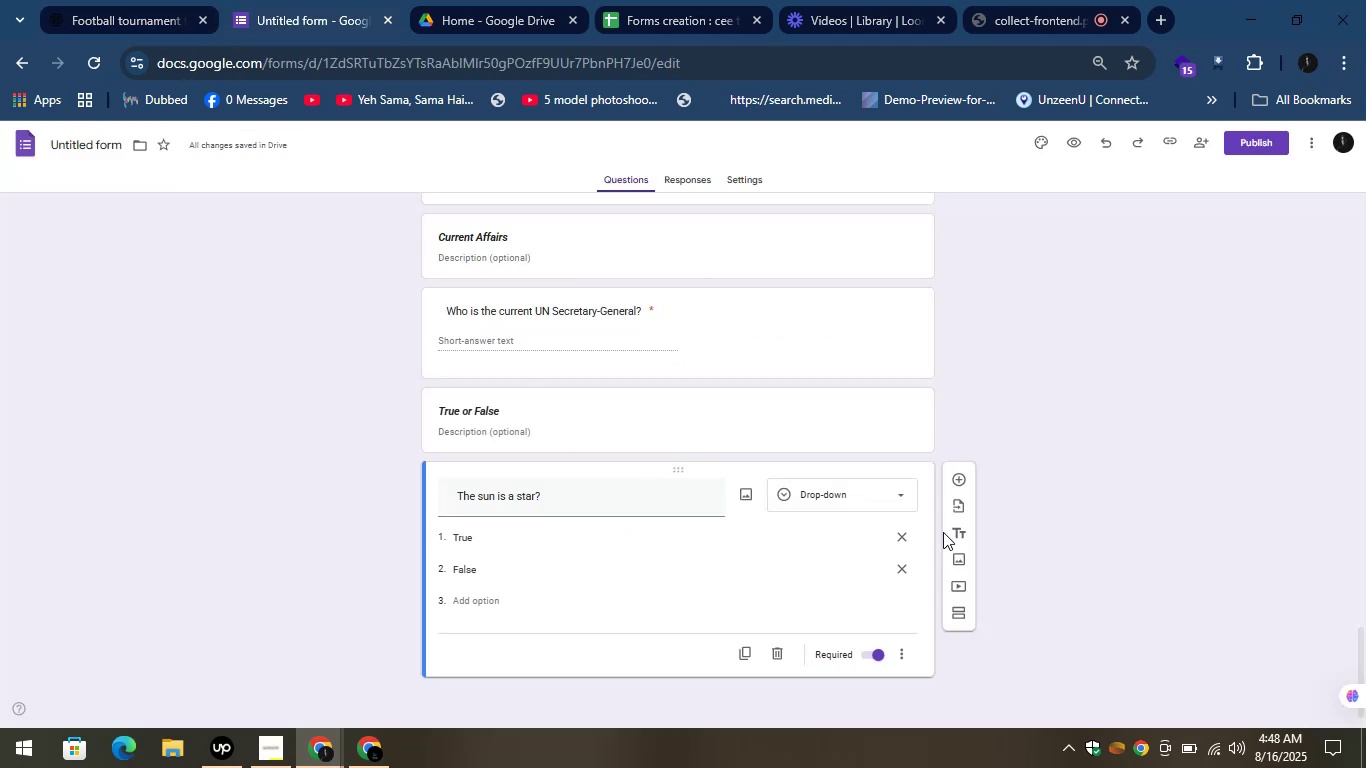 
left_click([947, 532])
 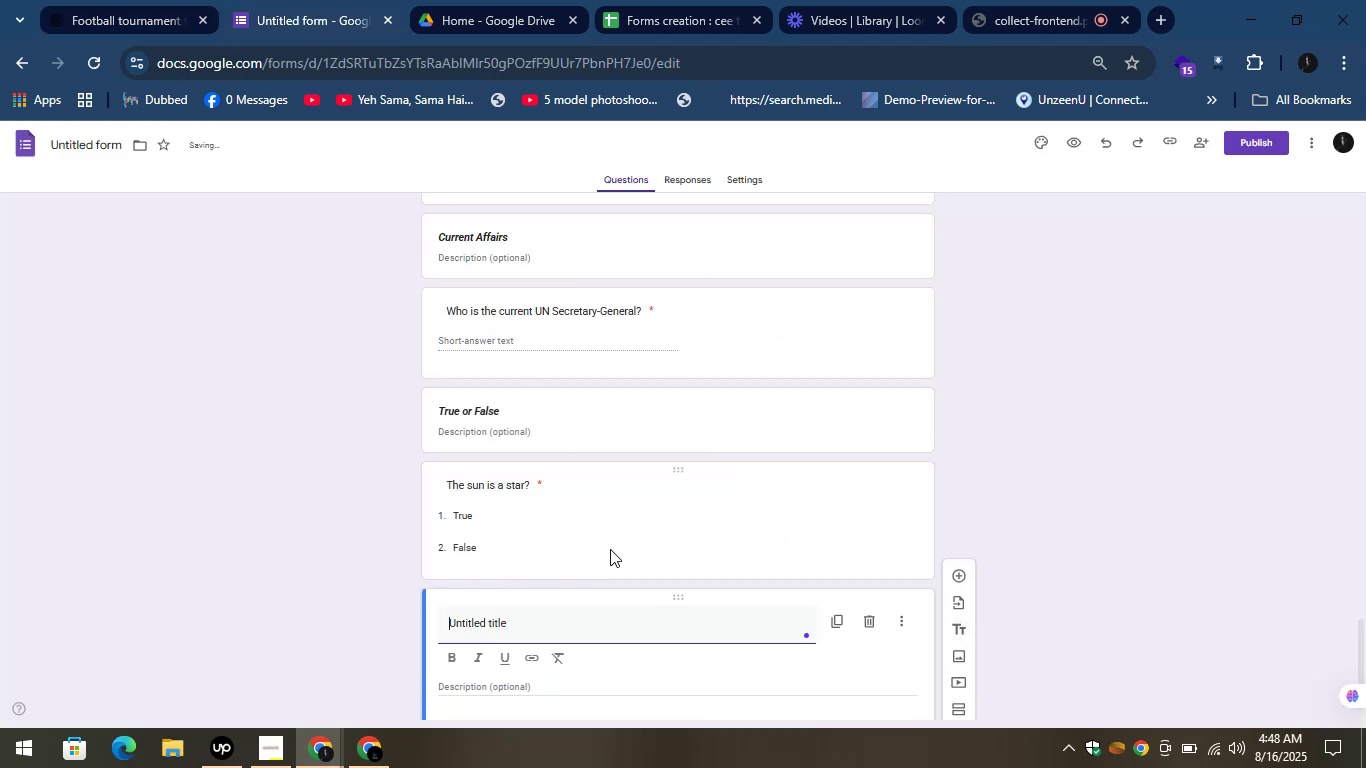 
scroll: coordinate [608, 550], scroll_direction: down, amount: 2.0
 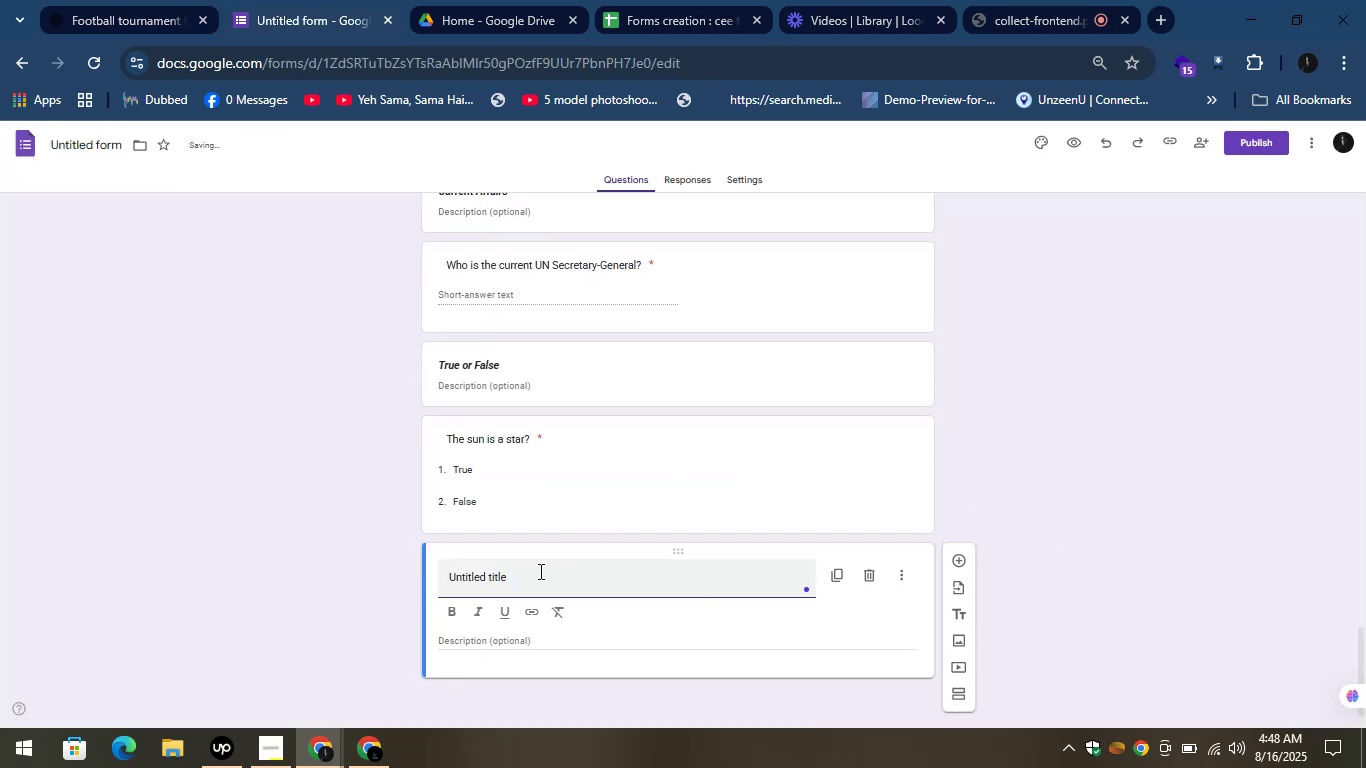 
key(Control+A)
 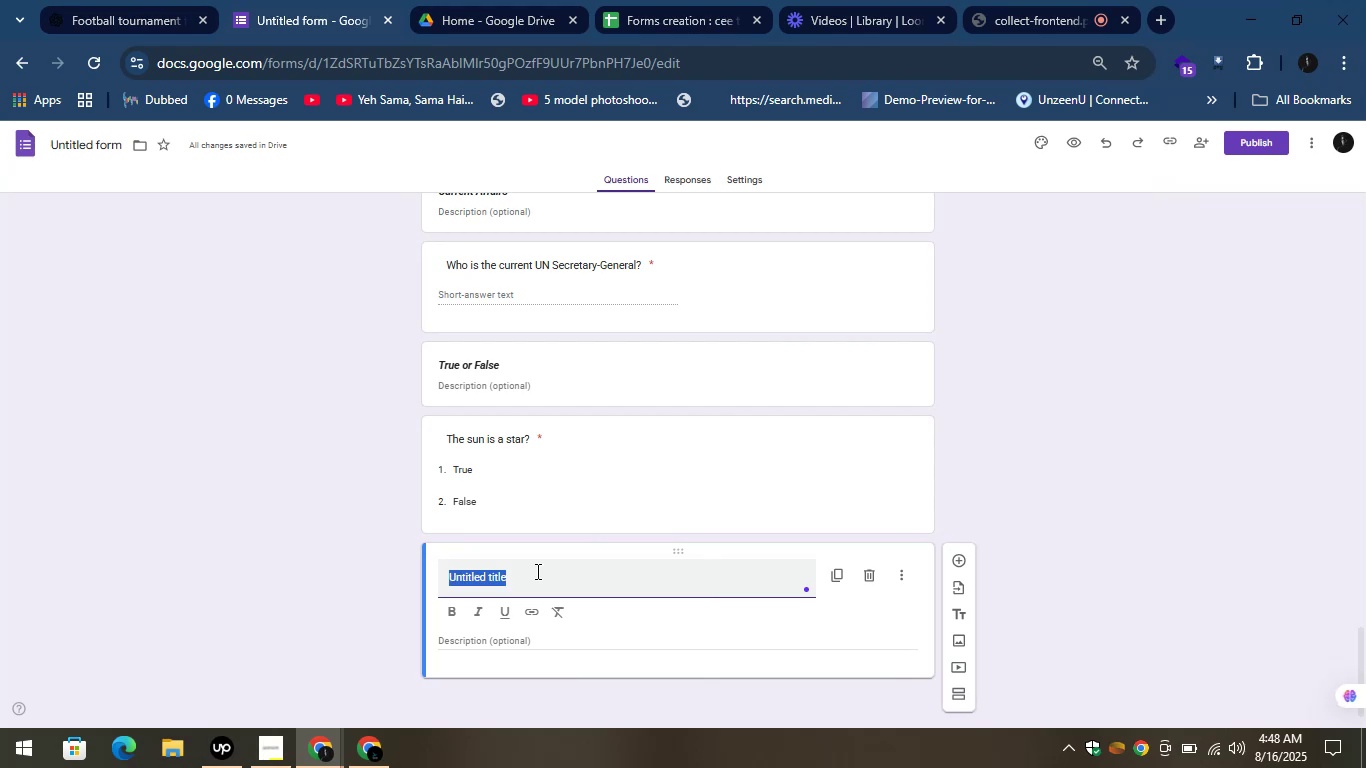 
key(Control+V)
 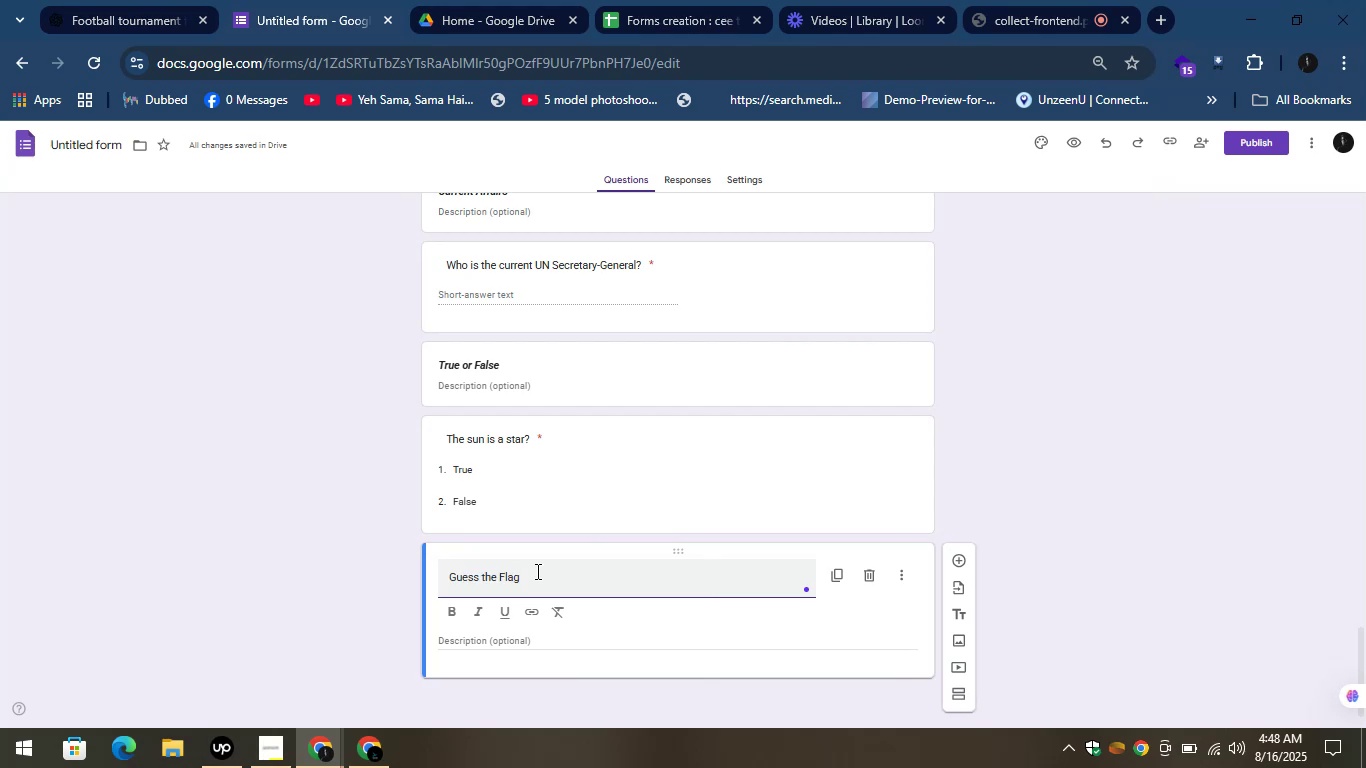 
key(Control+A)
 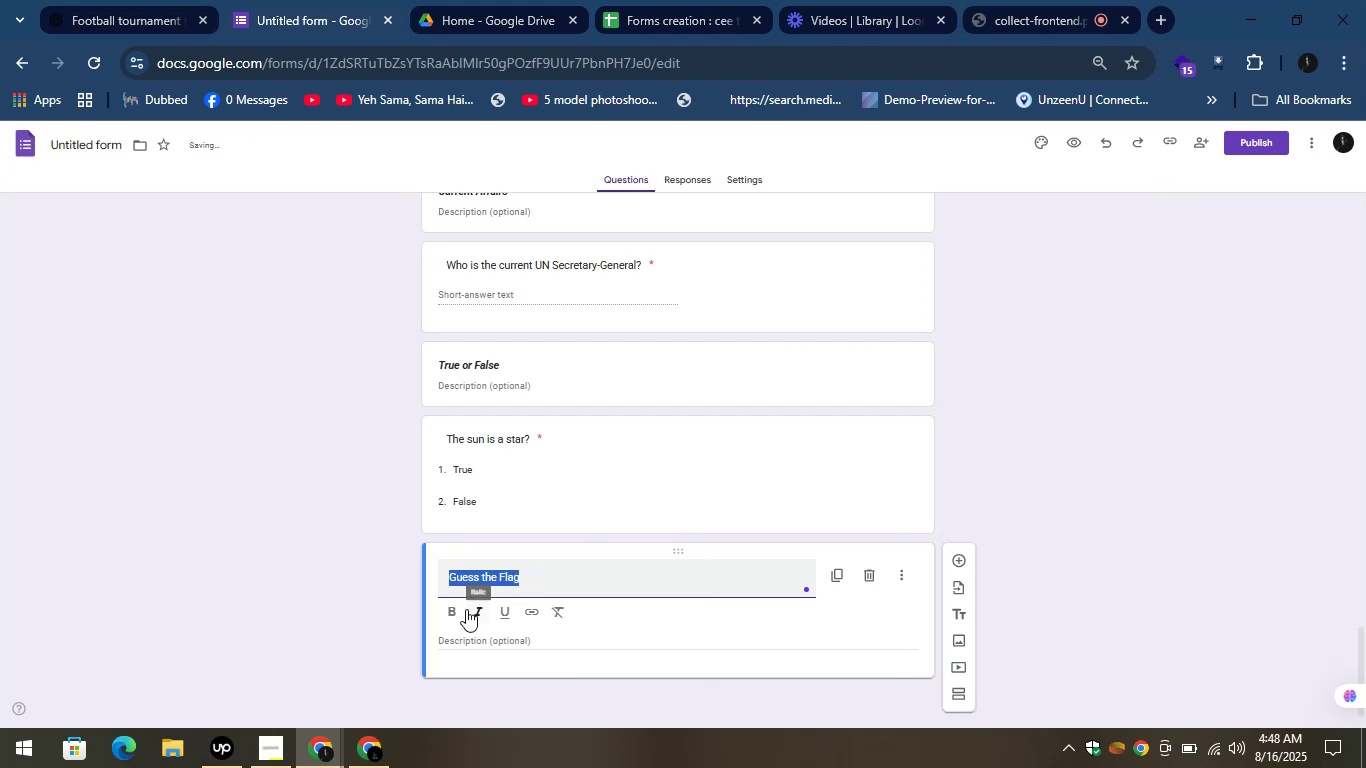 
left_click([455, 608])
 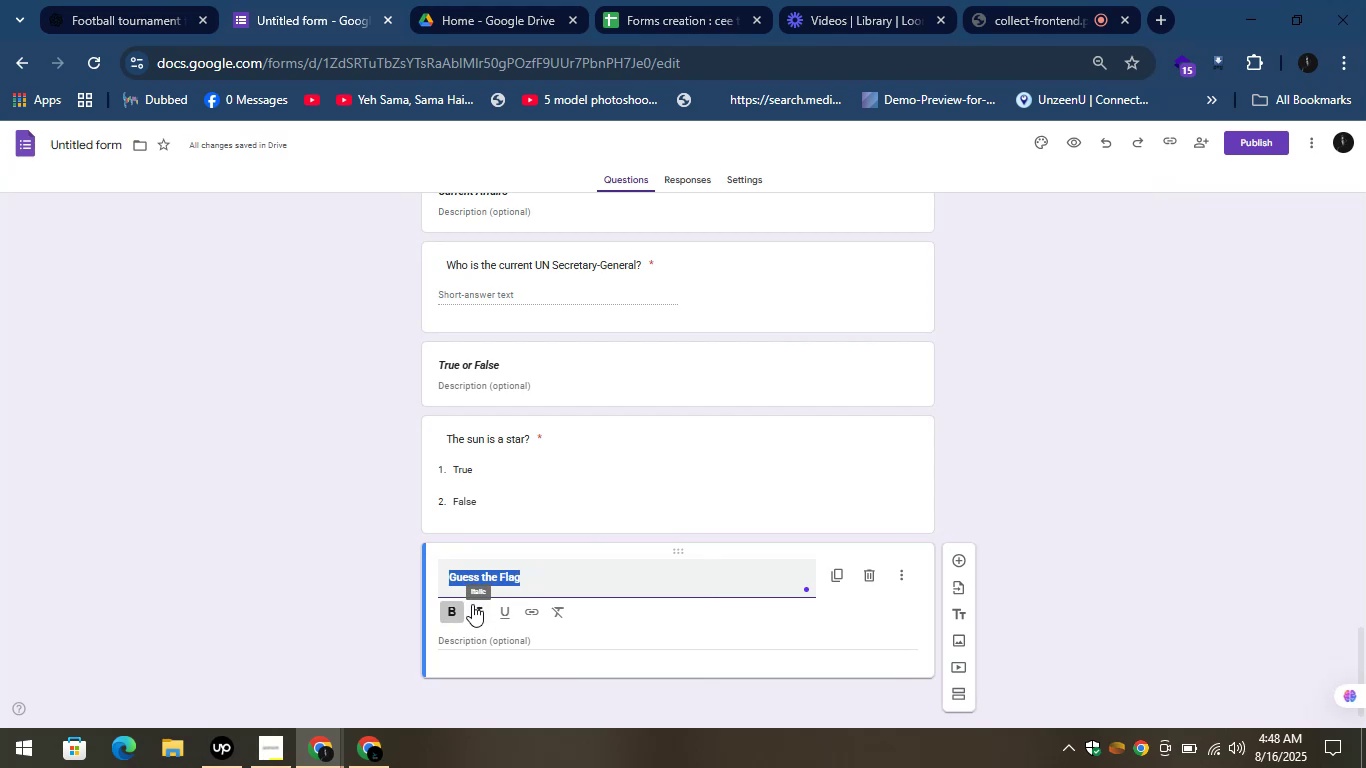 
left_click([472, 604])
 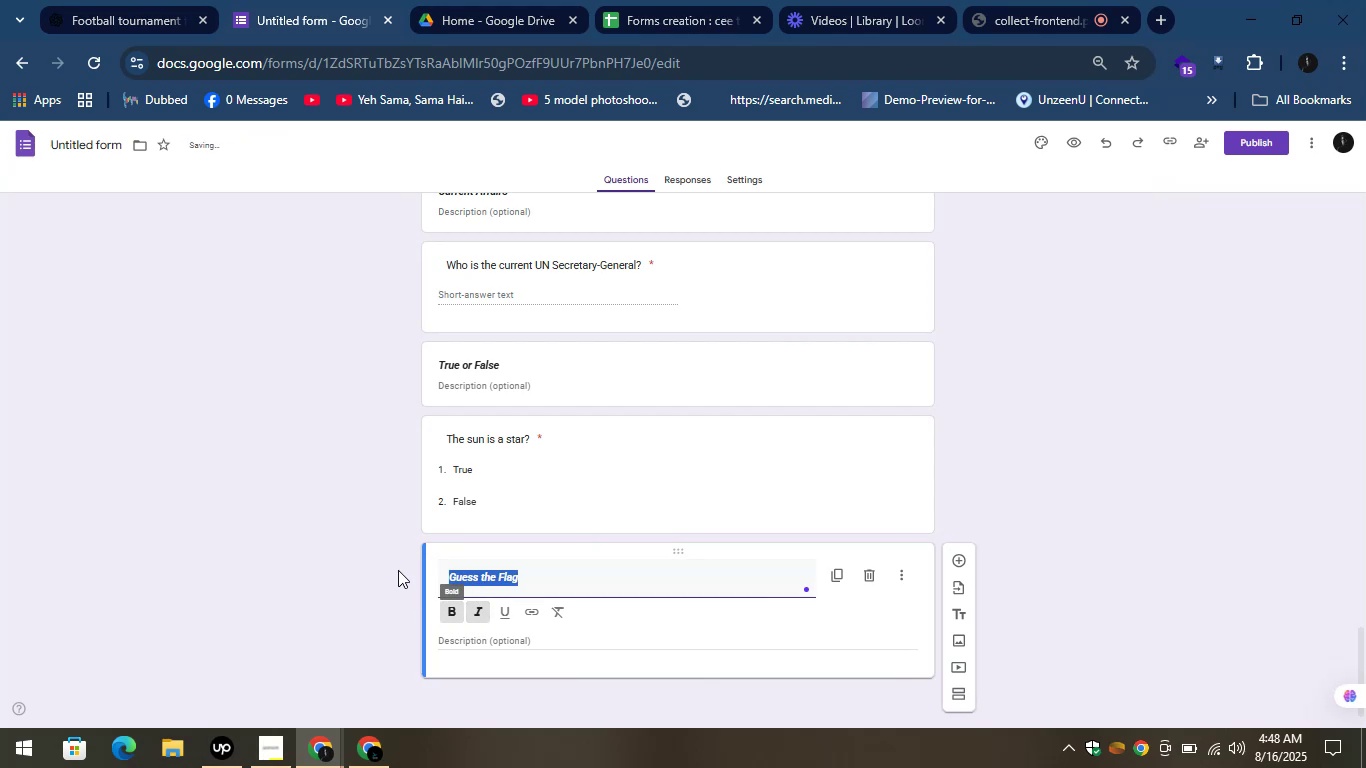 
left_click([394, 568])
 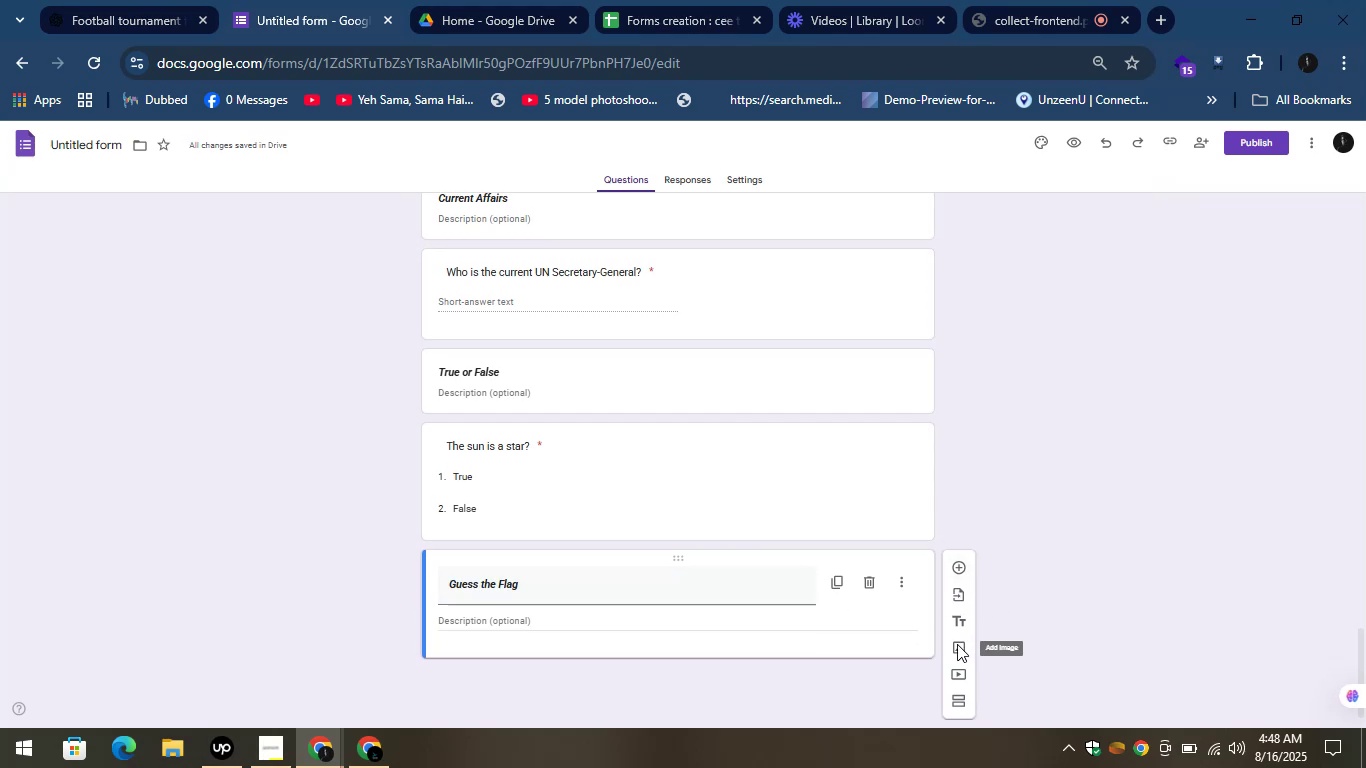 
left_click([958, 649])
 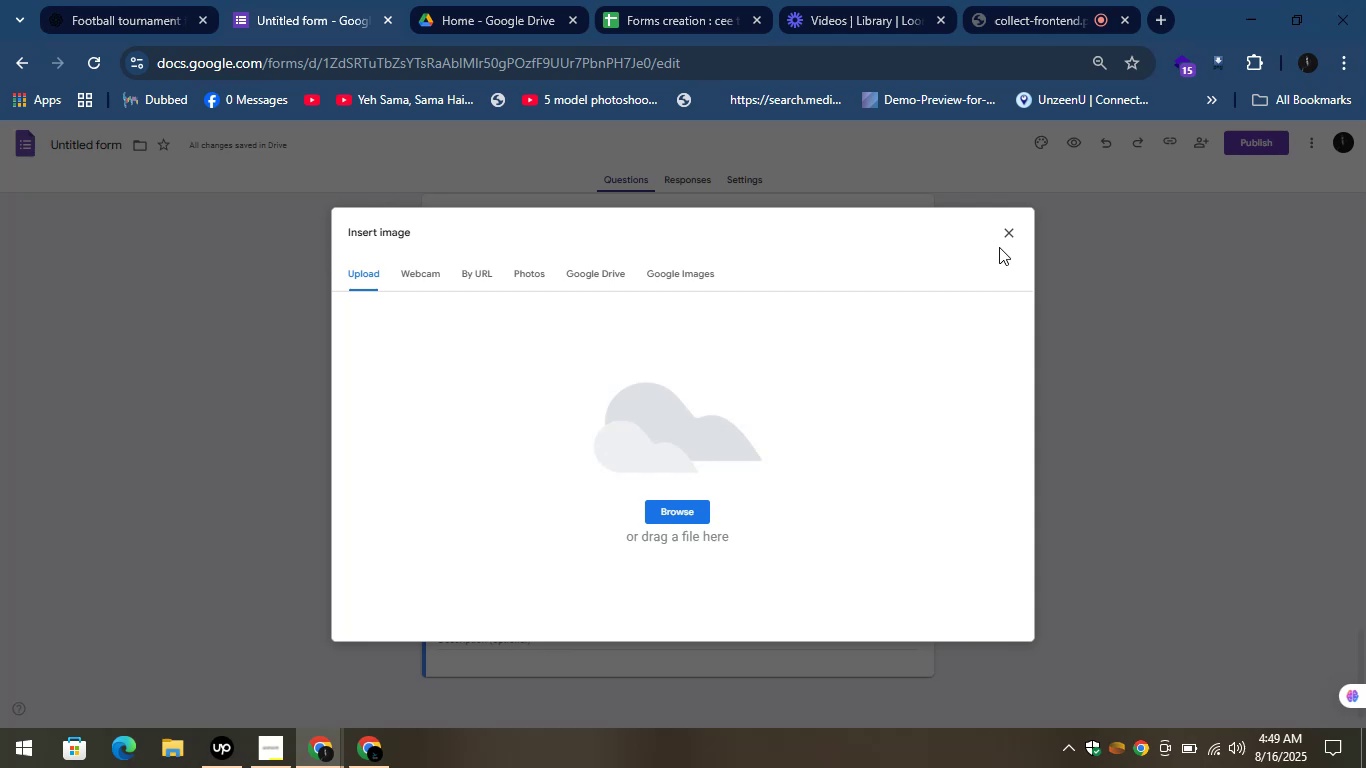 
left_click([1001, 242])
 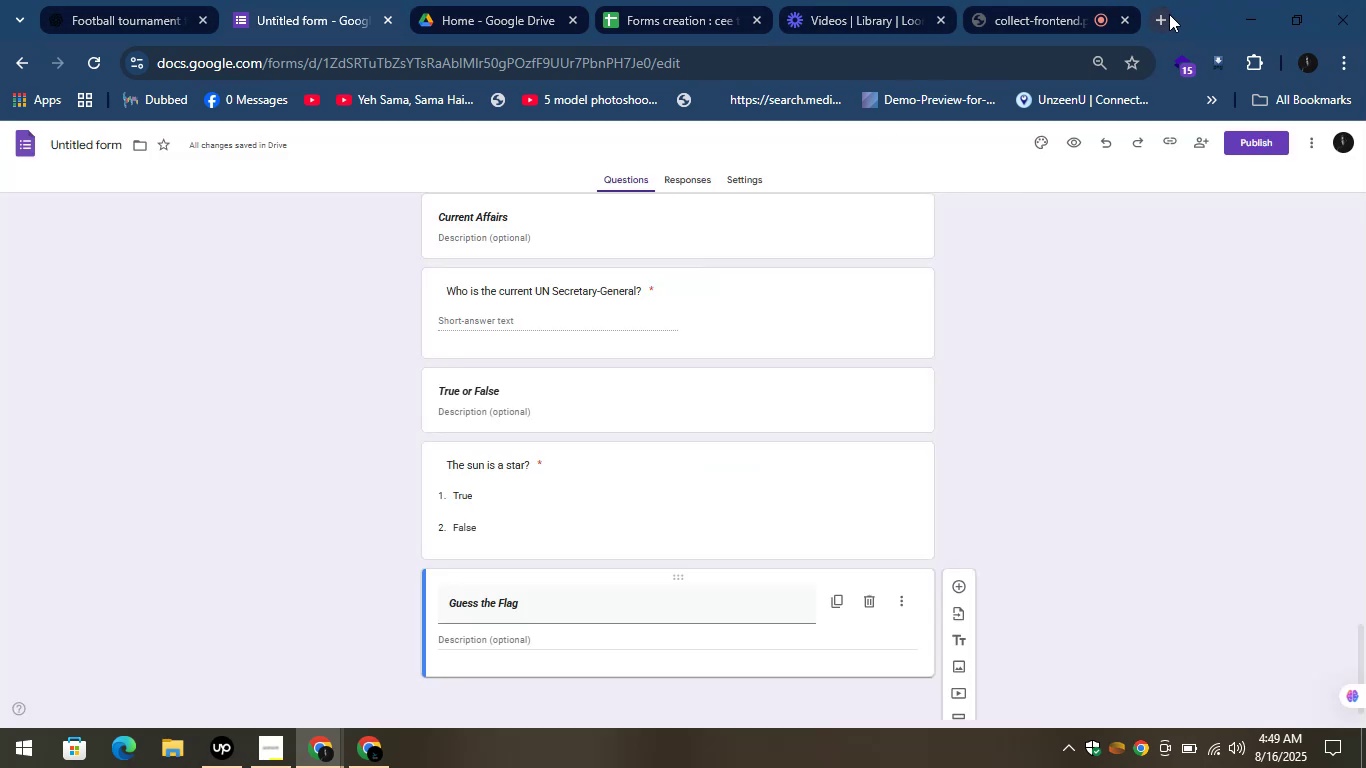 
type(CANADA FLAG)
 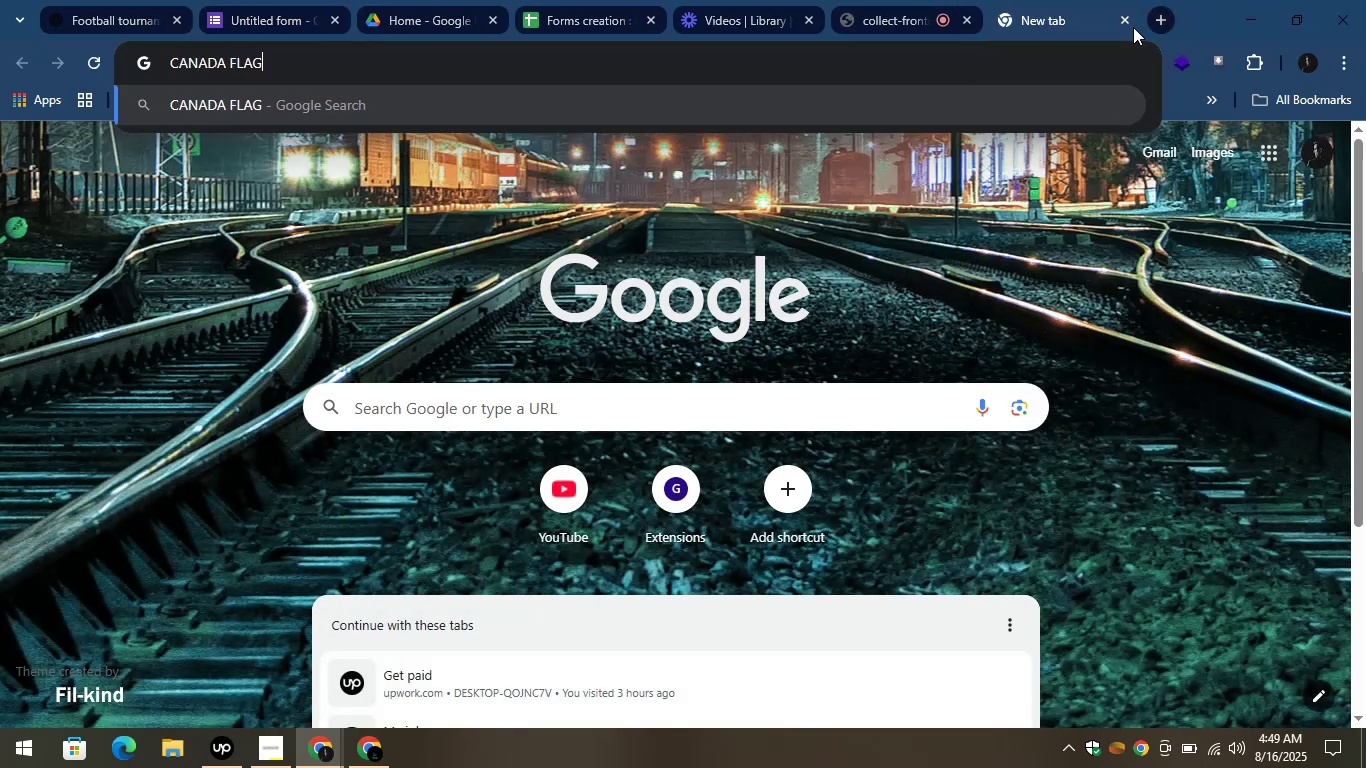 
key(Enter)
 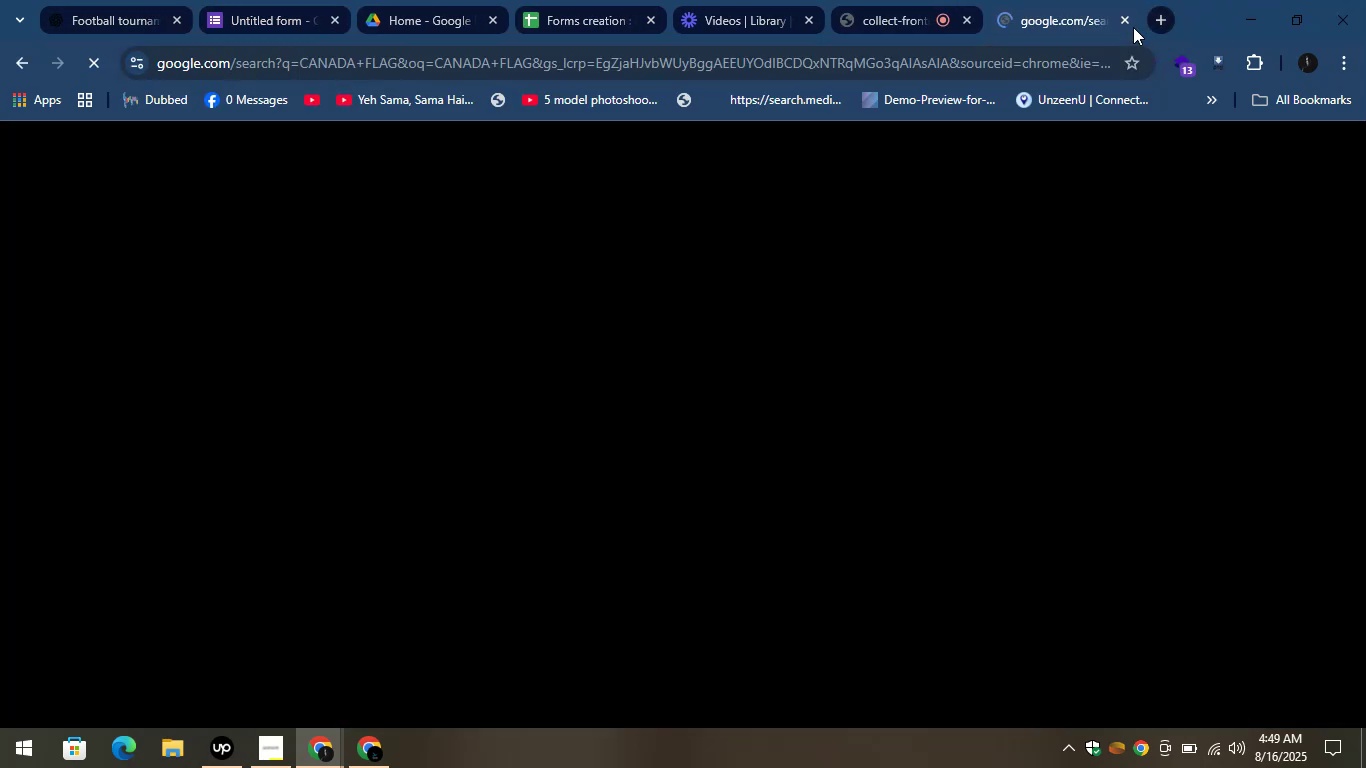 
key(CapsLock)
 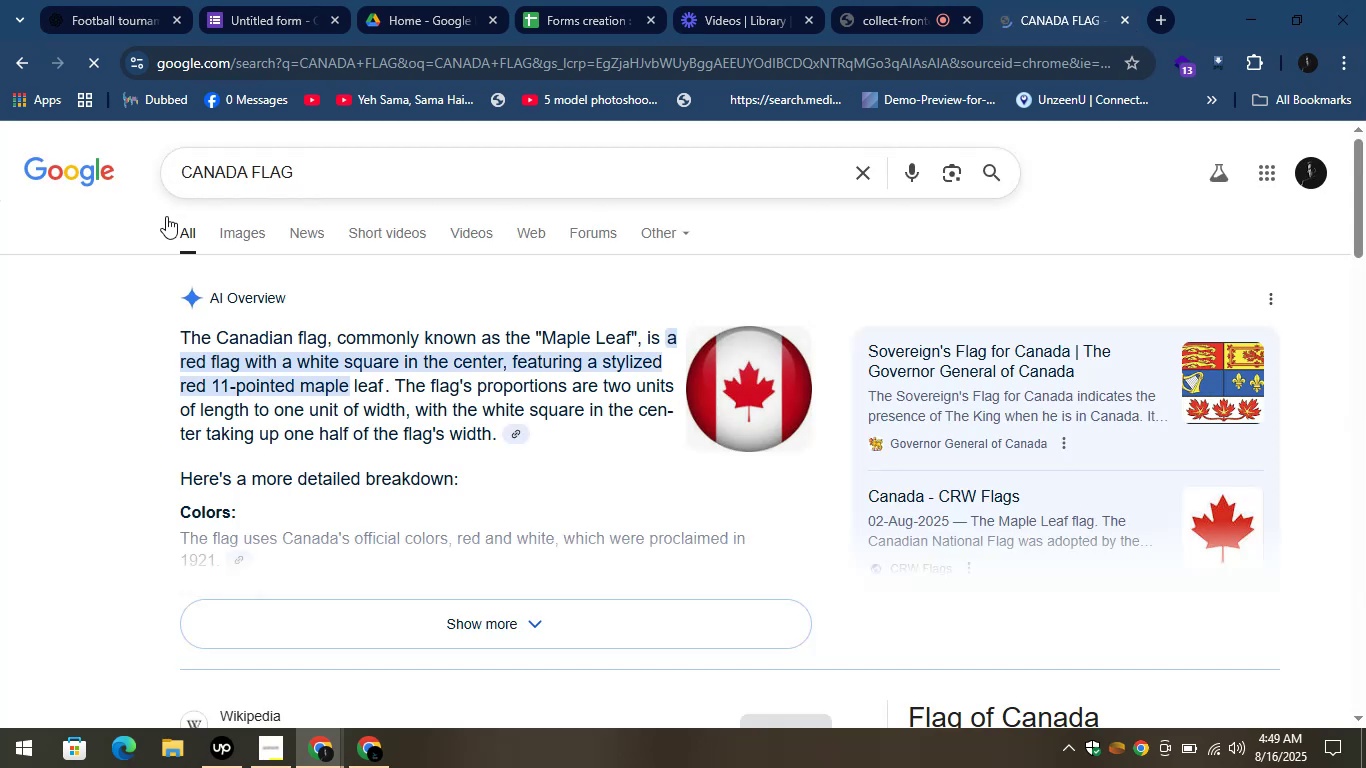 
left_click([239, 232])
 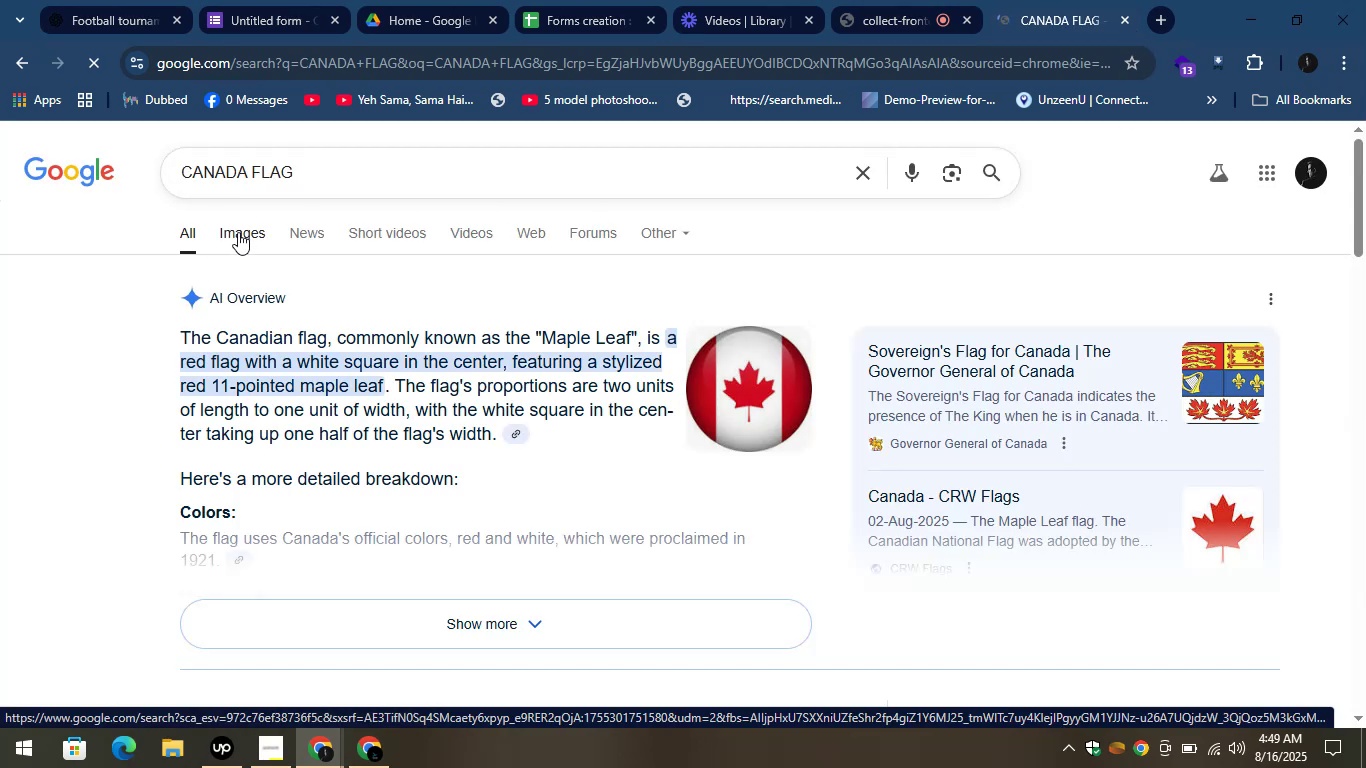 
left_click([238, 232])
 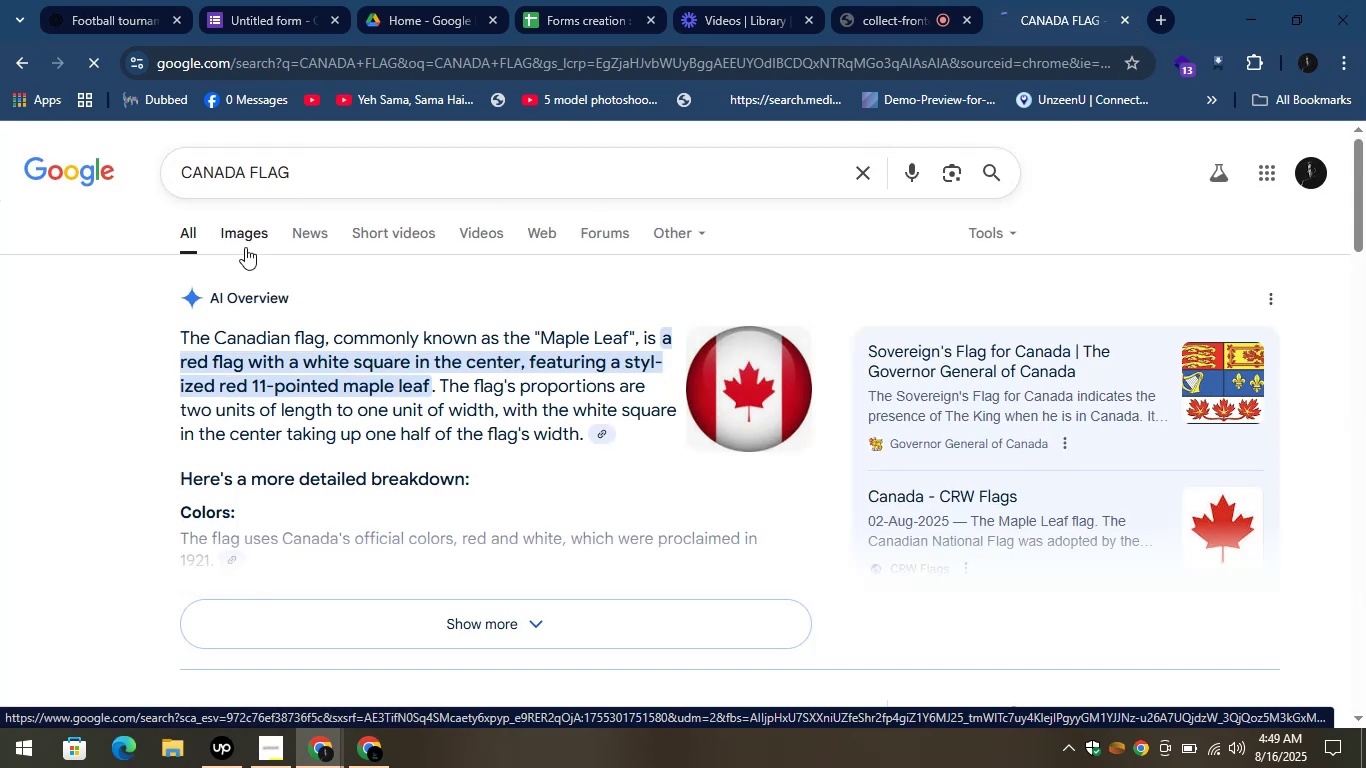 
left_click([240, 244])
 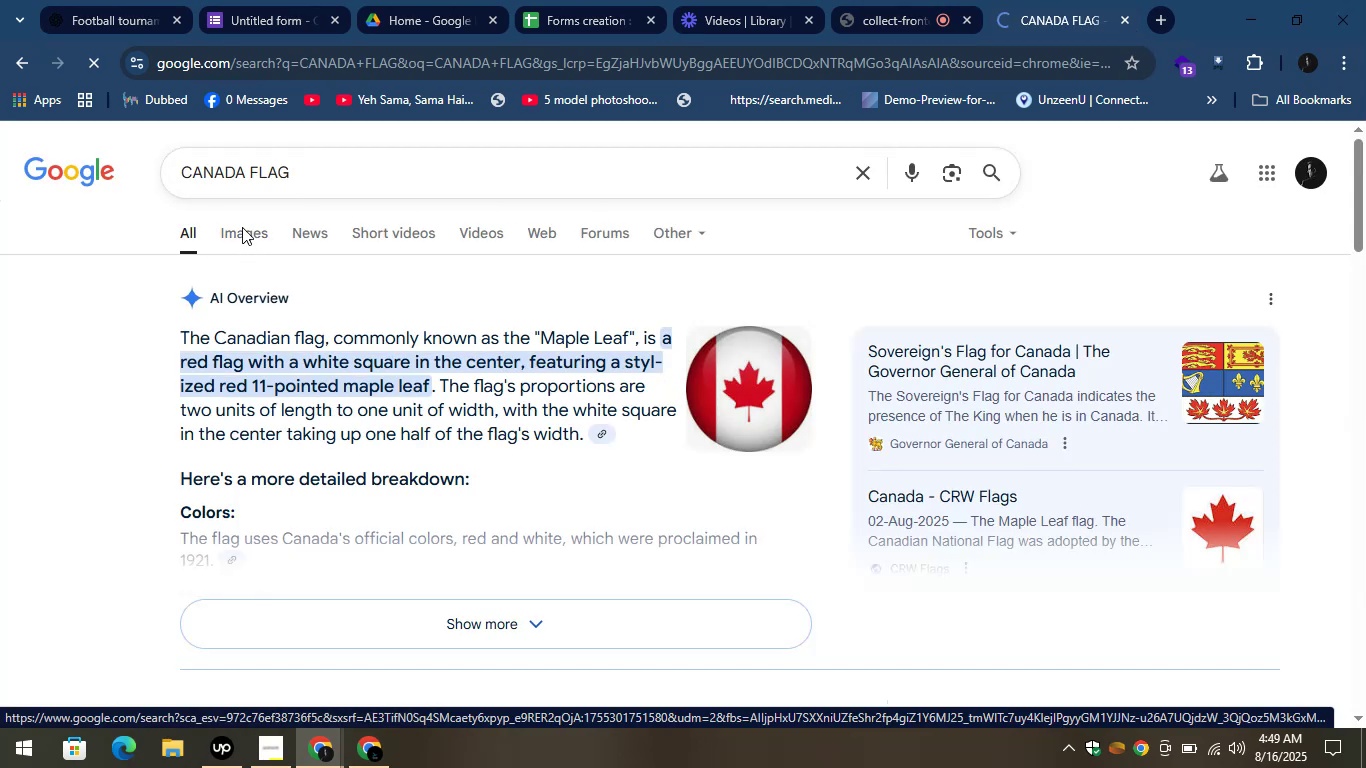 
left_click([245, 229])
 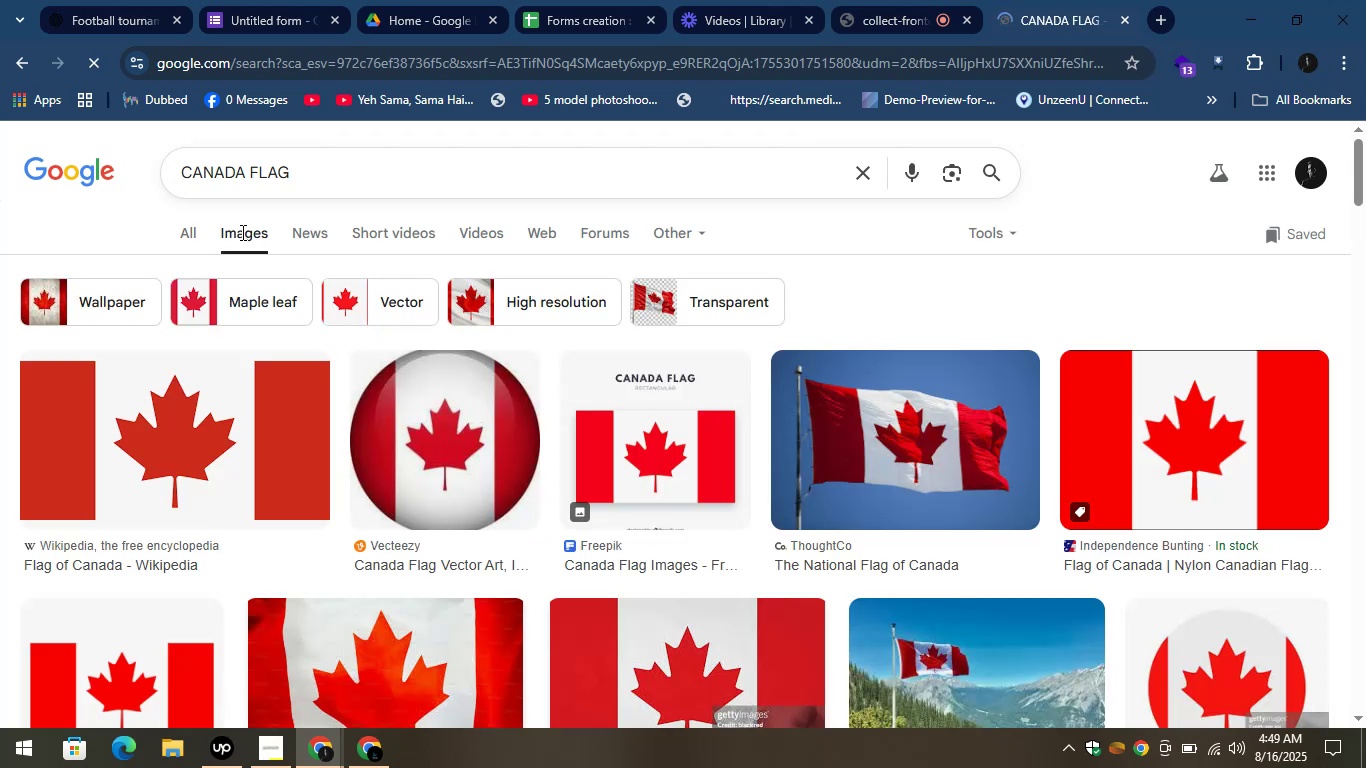 
wait(8.98)
 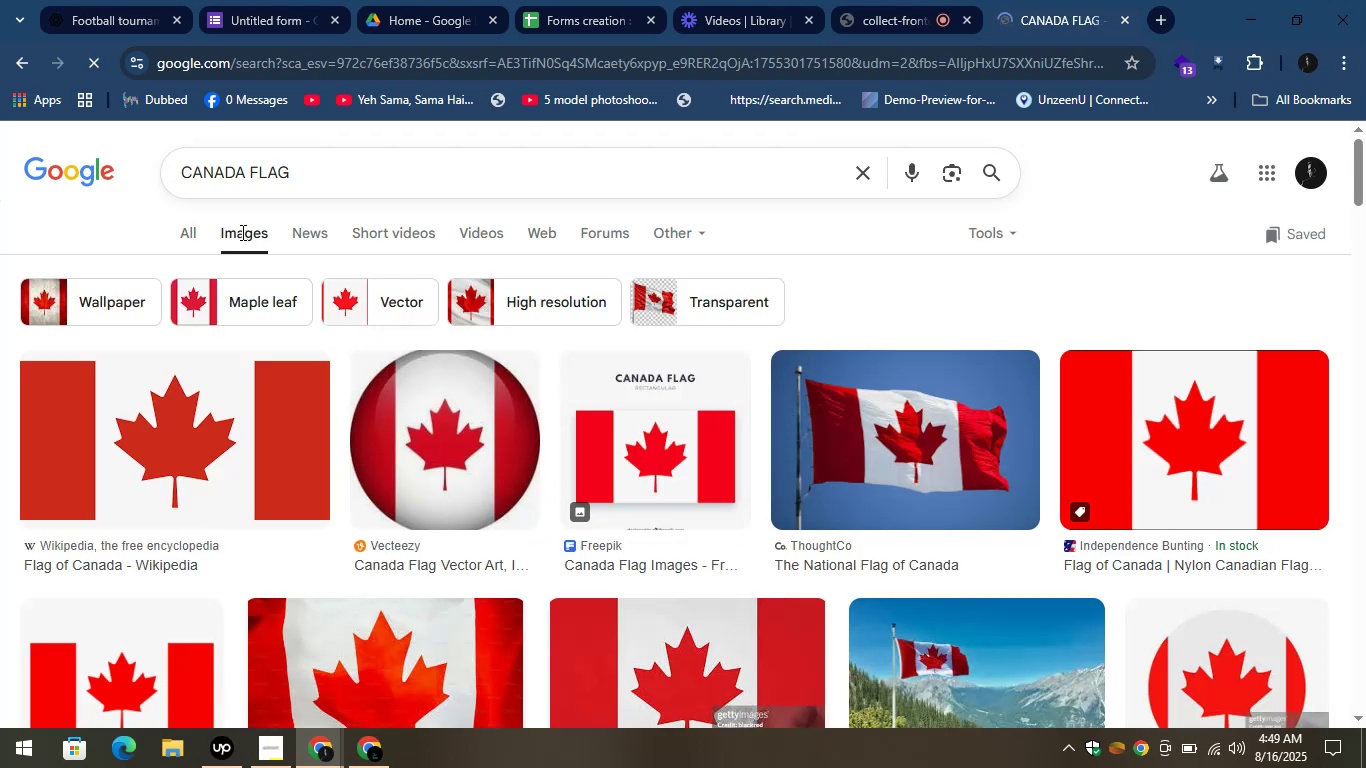 
left_click([142, 453])
 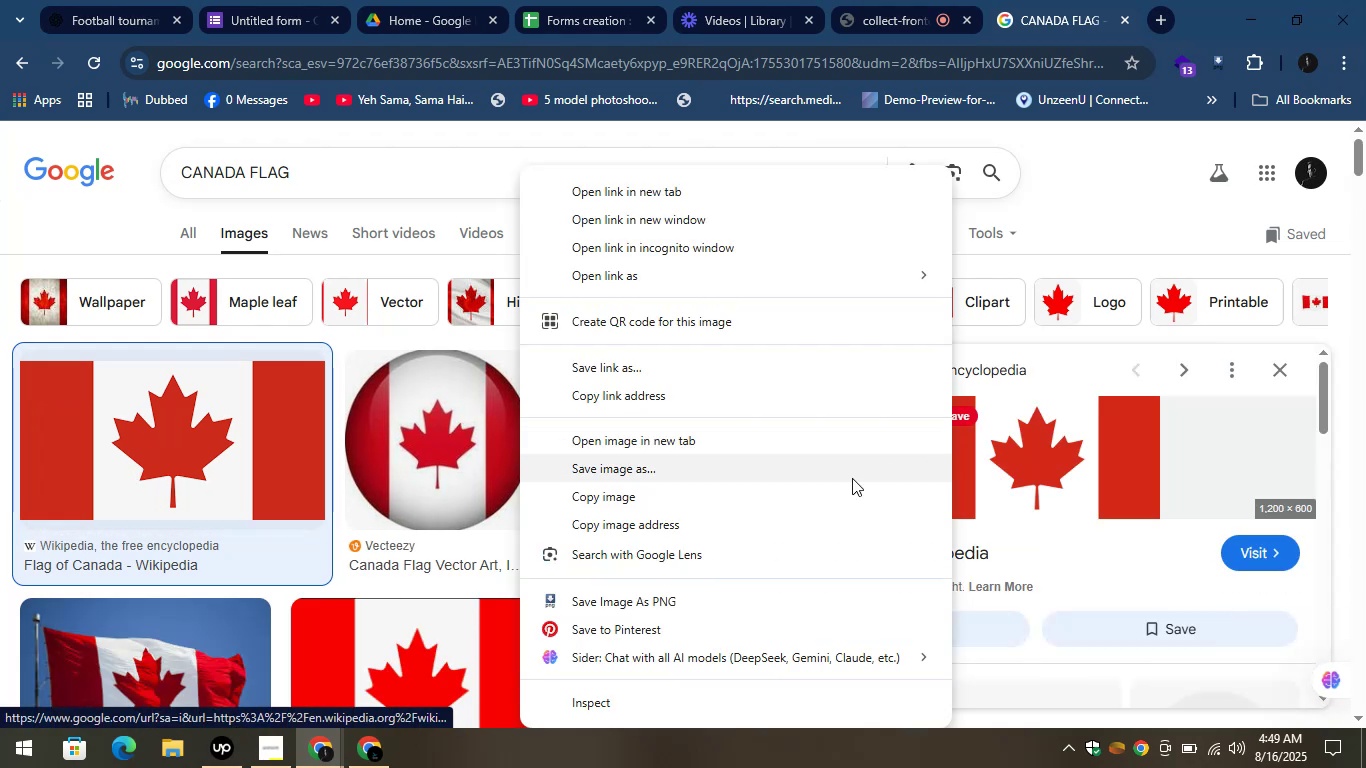 
left_click([670, 608])
 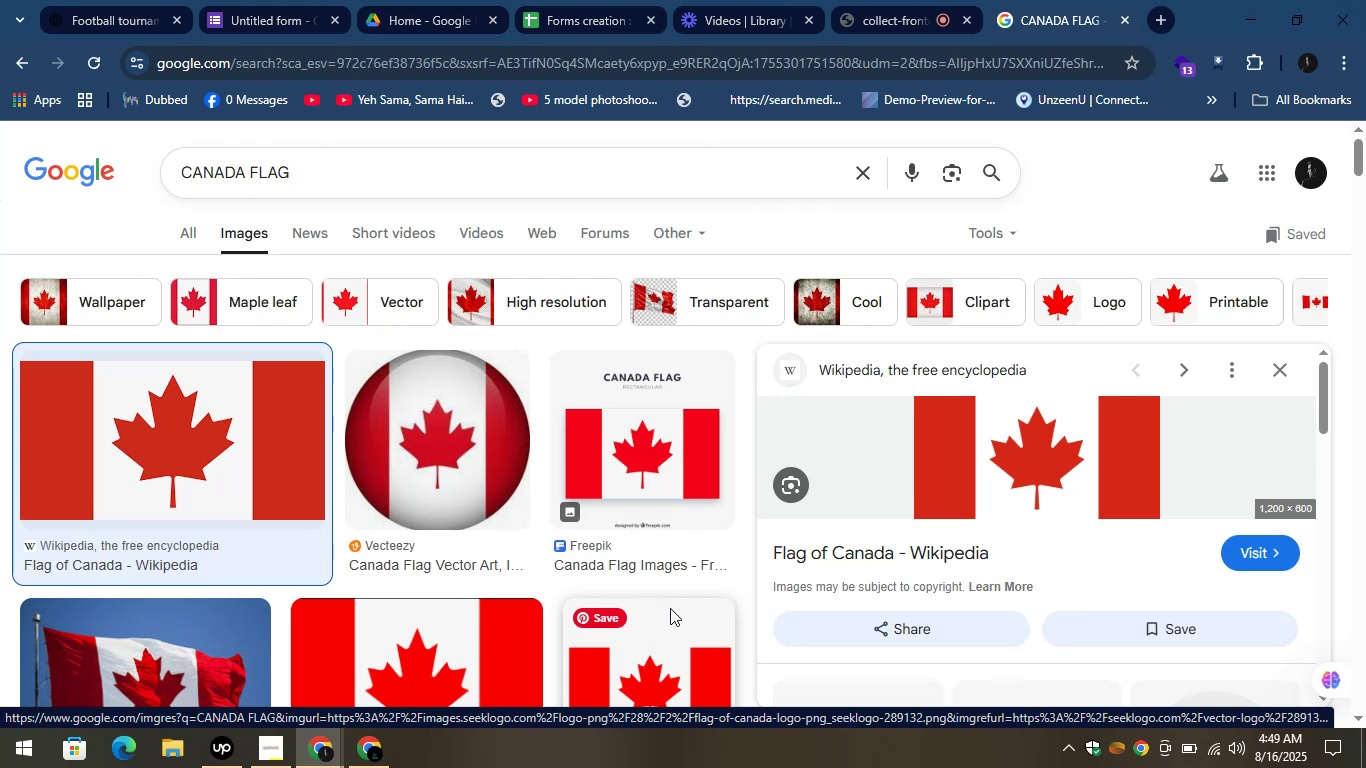 
wait(11.83)
 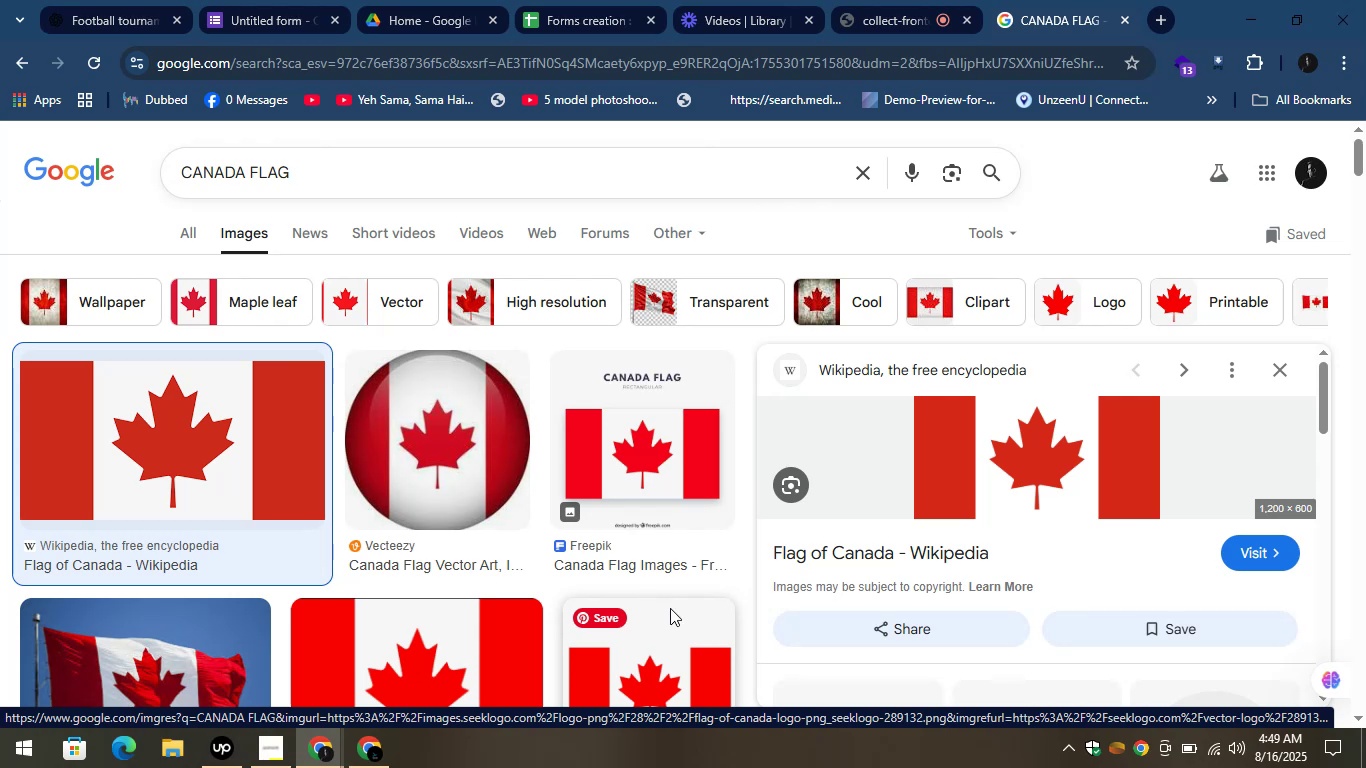 
left_click([532, 448])
 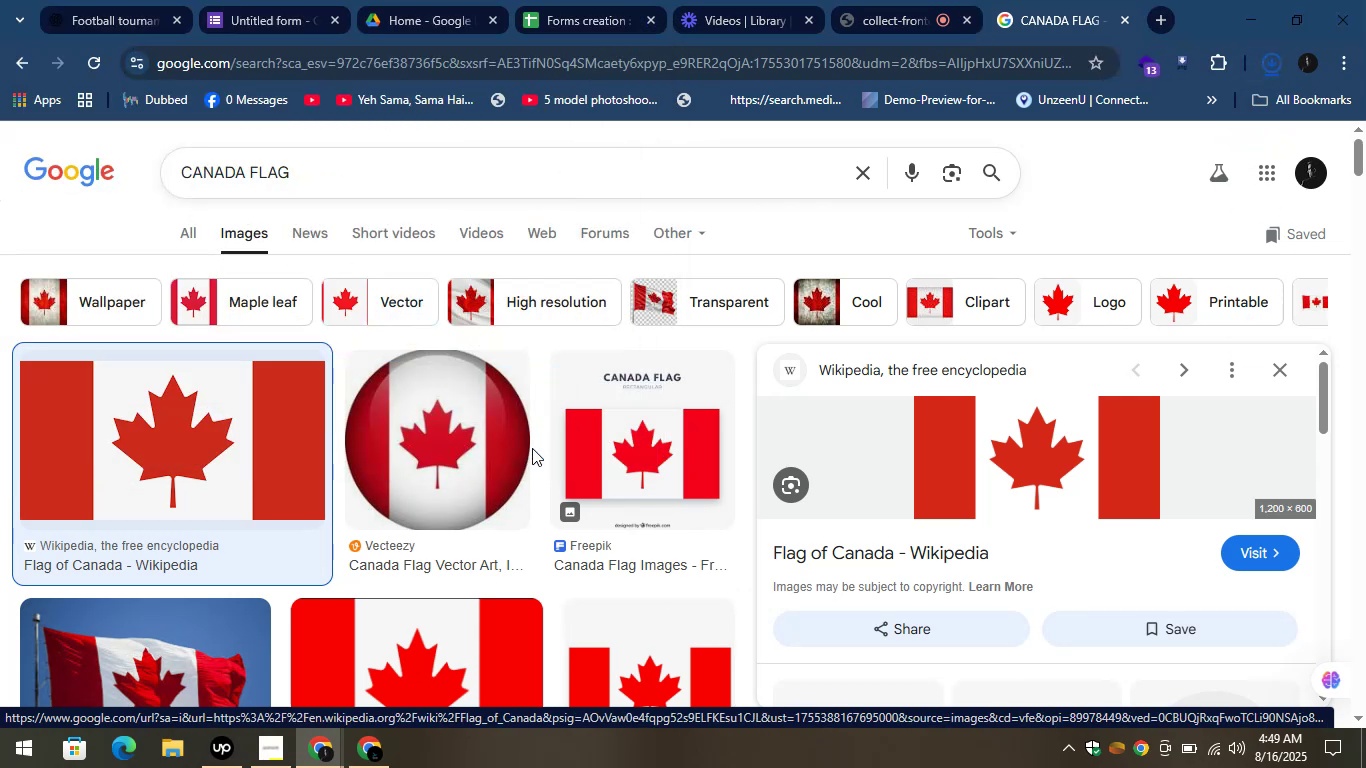 
wait(8.71)
 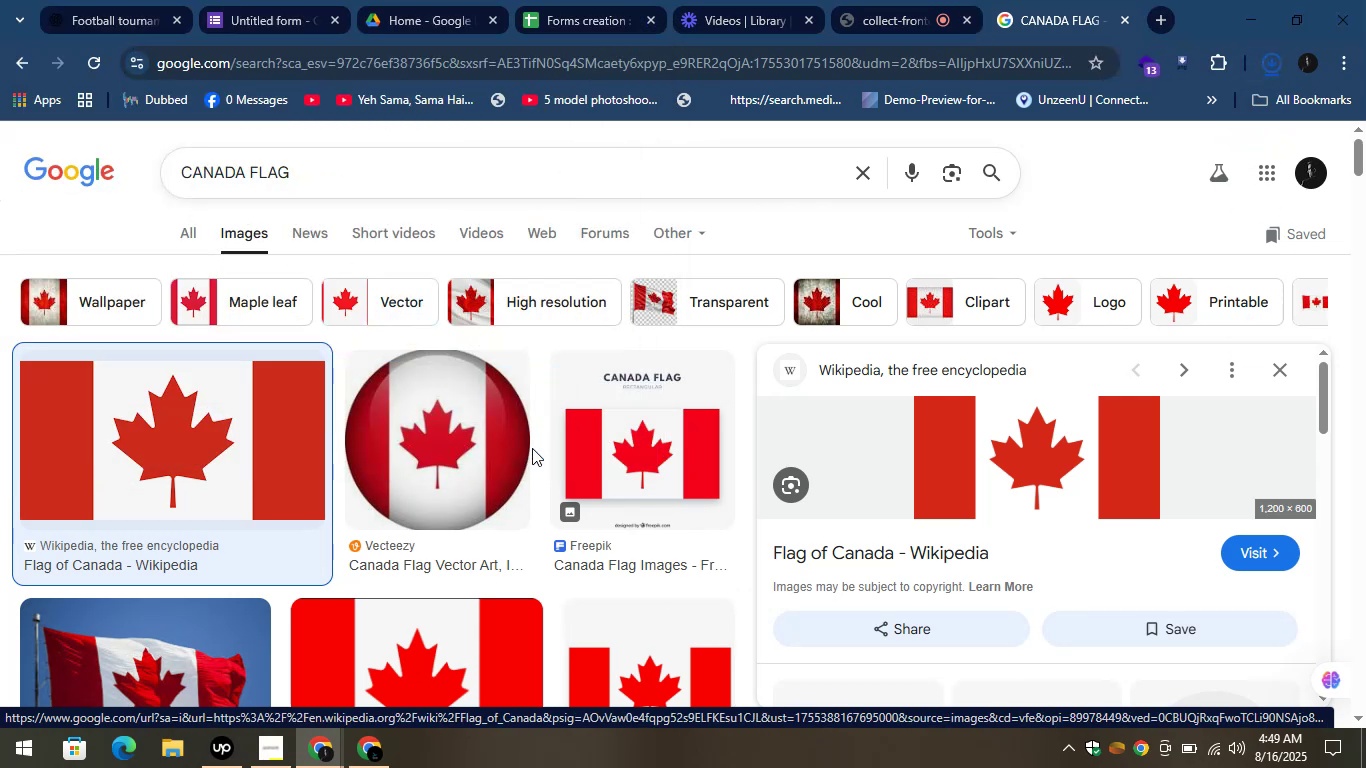 
left_click([265, 0])
 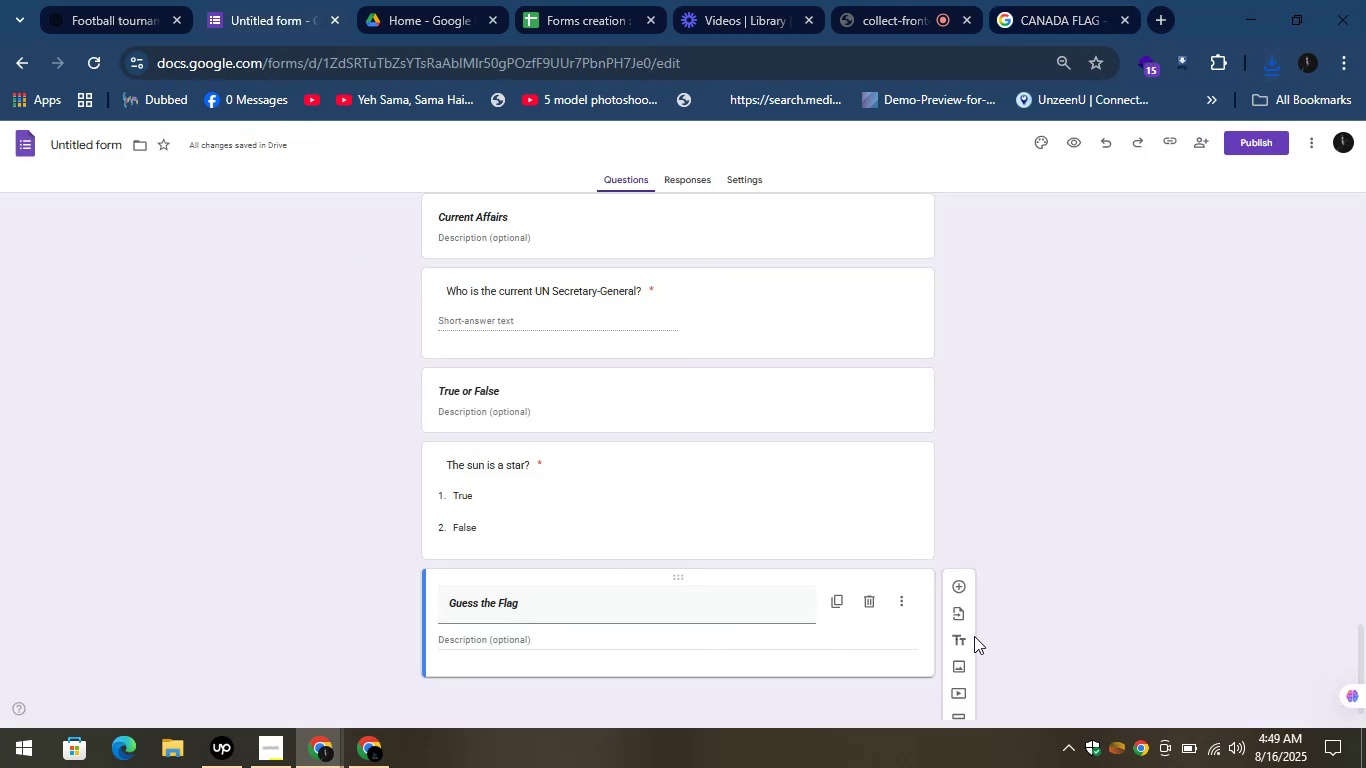 
left_click([958, 665])
 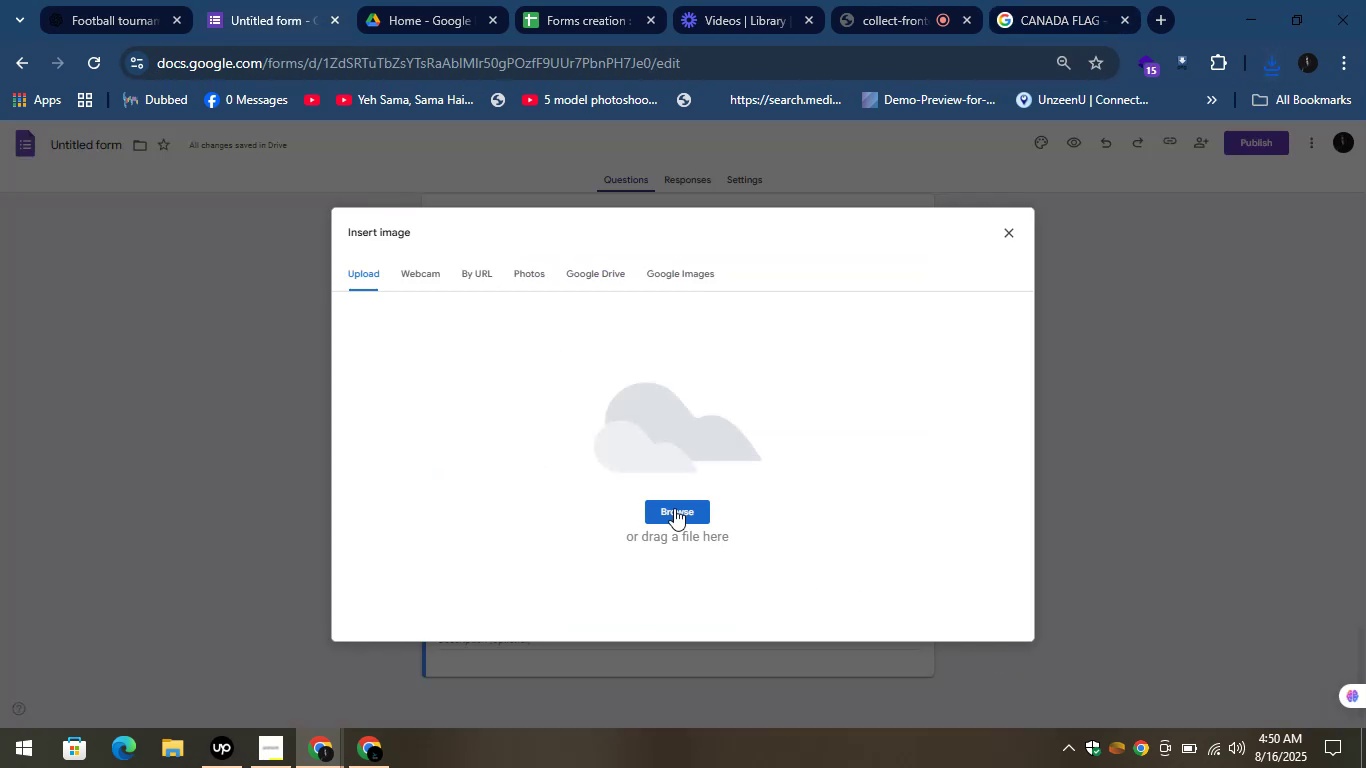 
left_click([674, 508])
 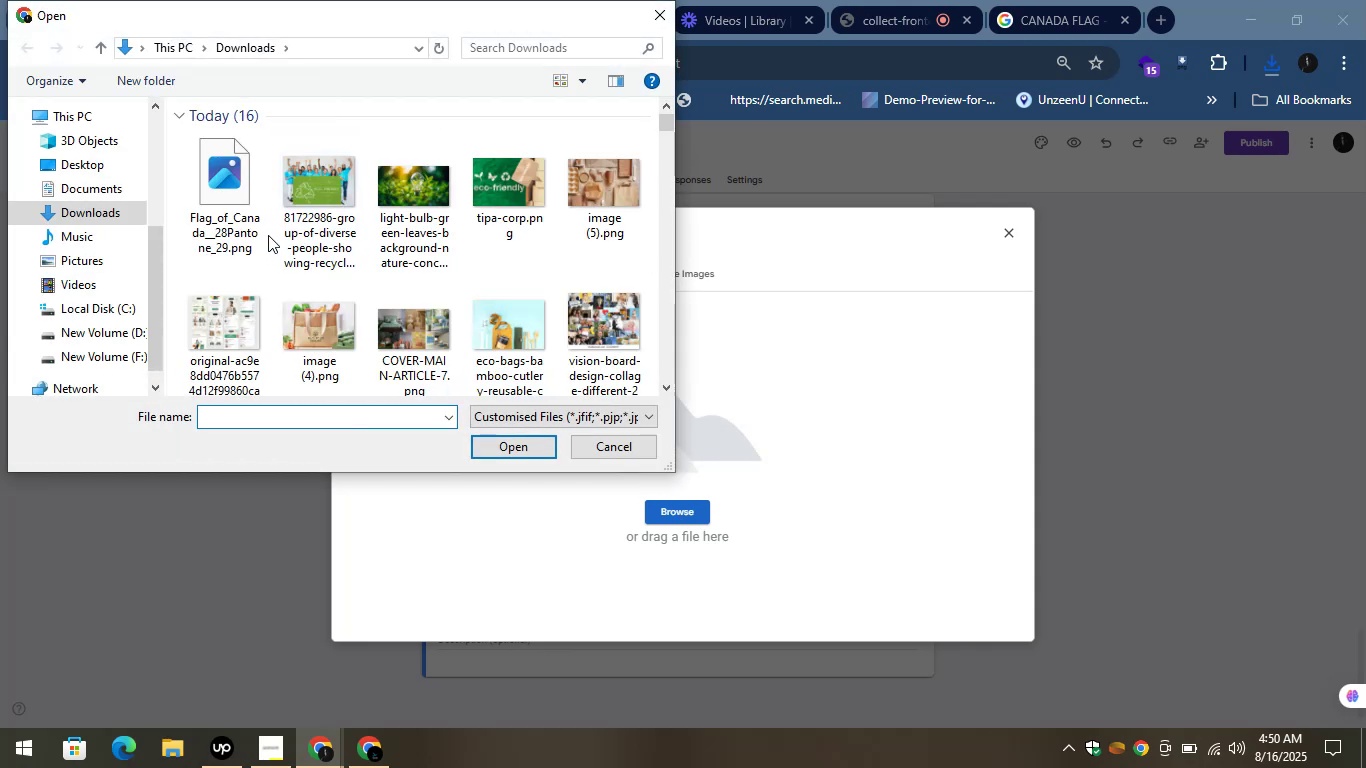 
left_click([237, 204])
 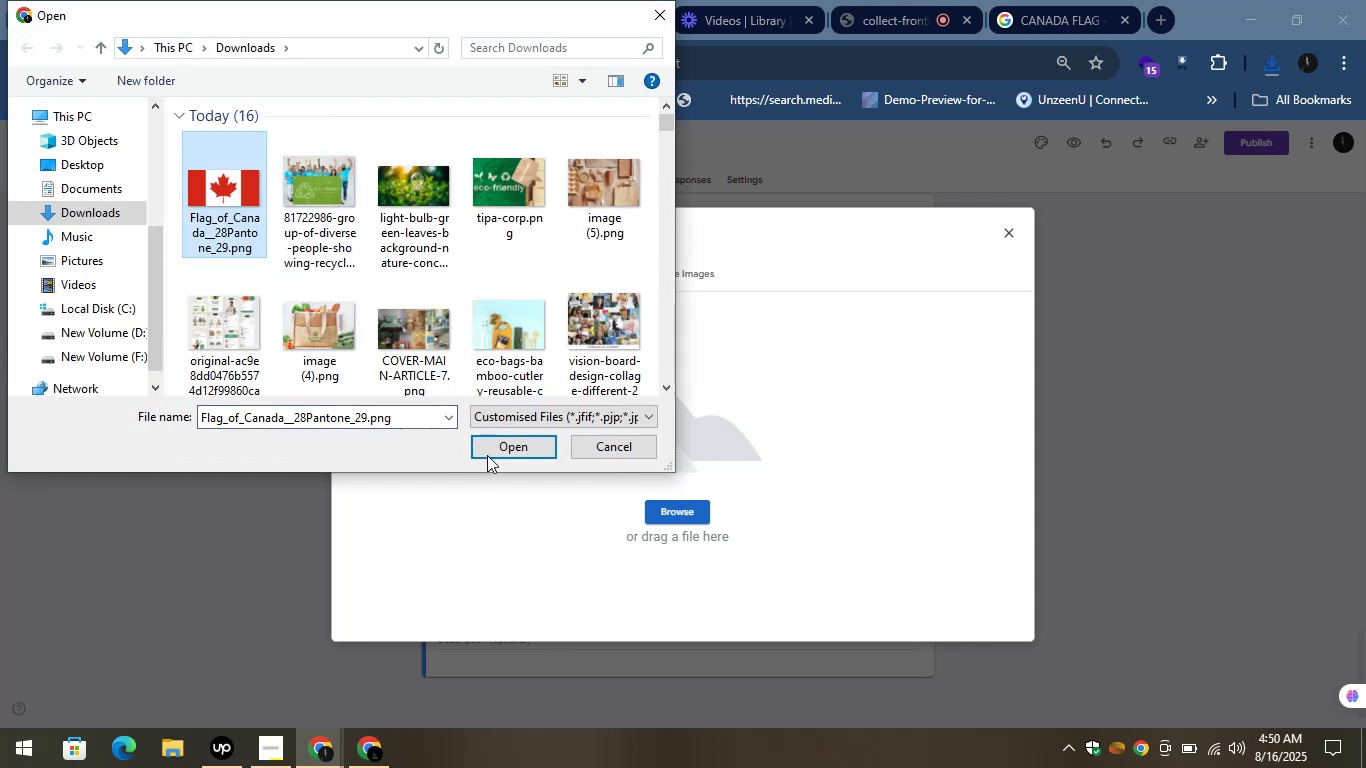 
left_click([498, 447])
 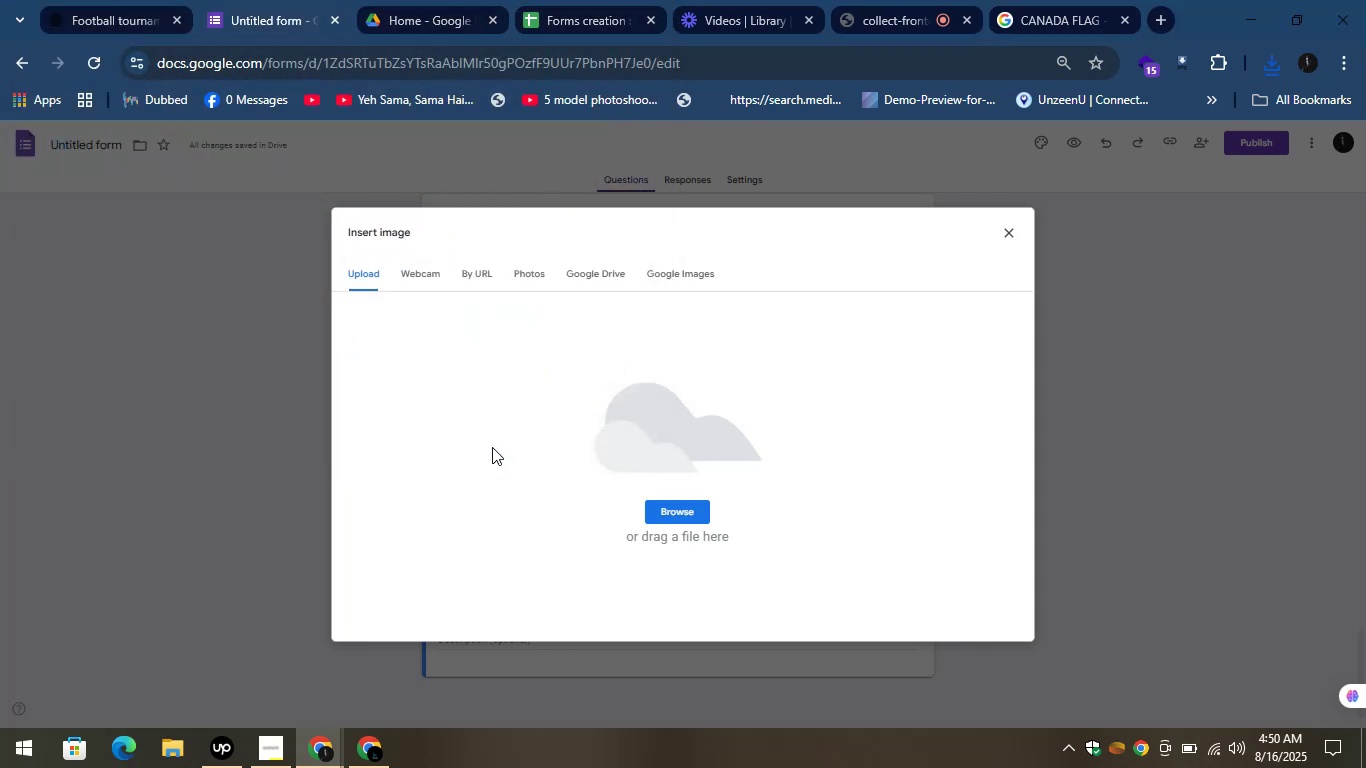 
wait(5.21)
 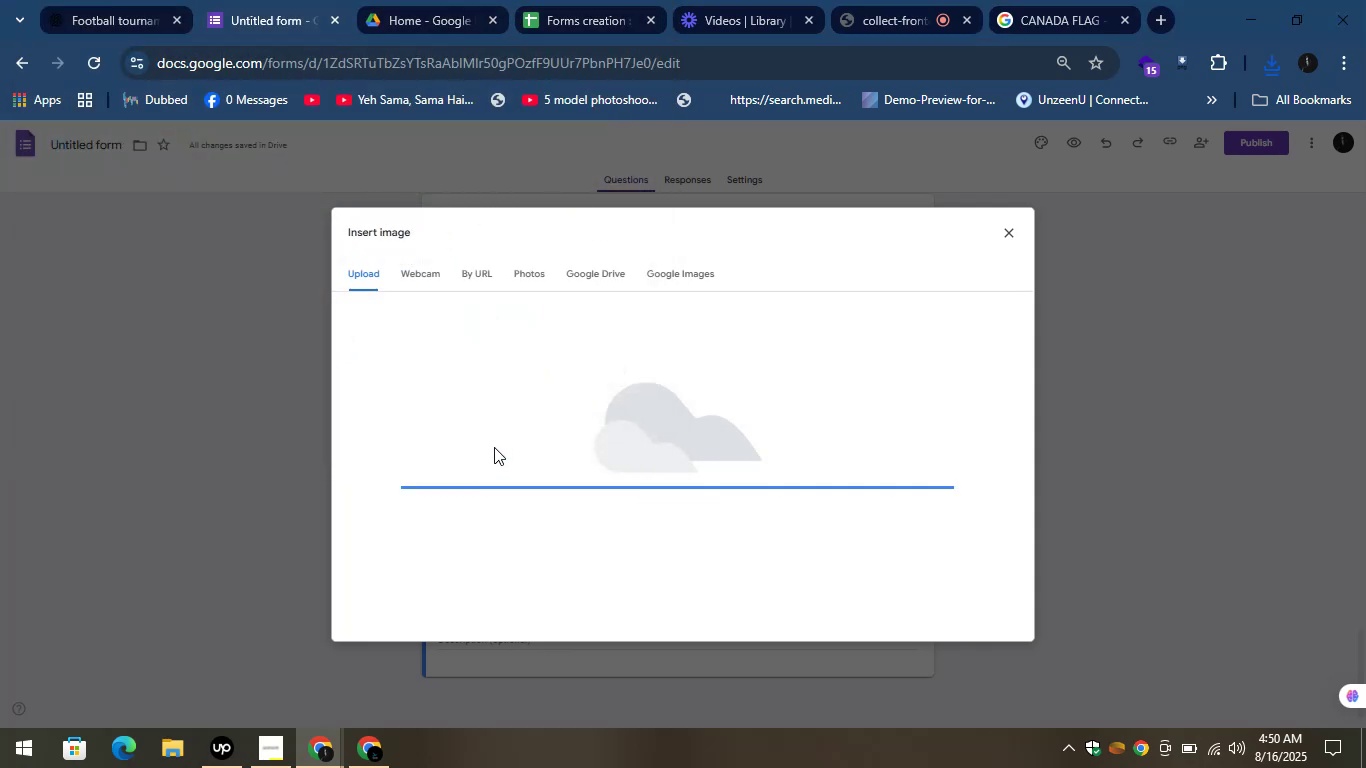 
scroll: coordinate [491, 447], scroll_direction: down, amount: 1.0
 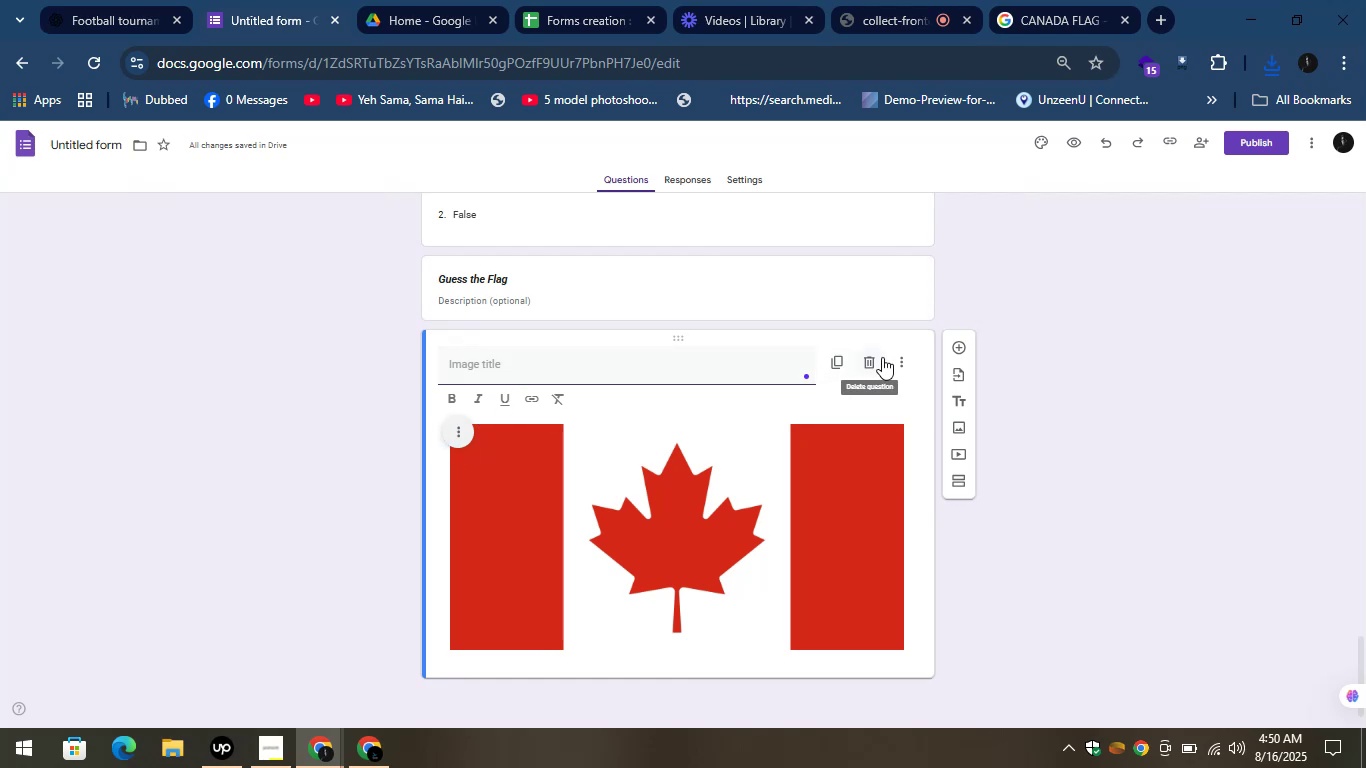 
wait(6.82)
 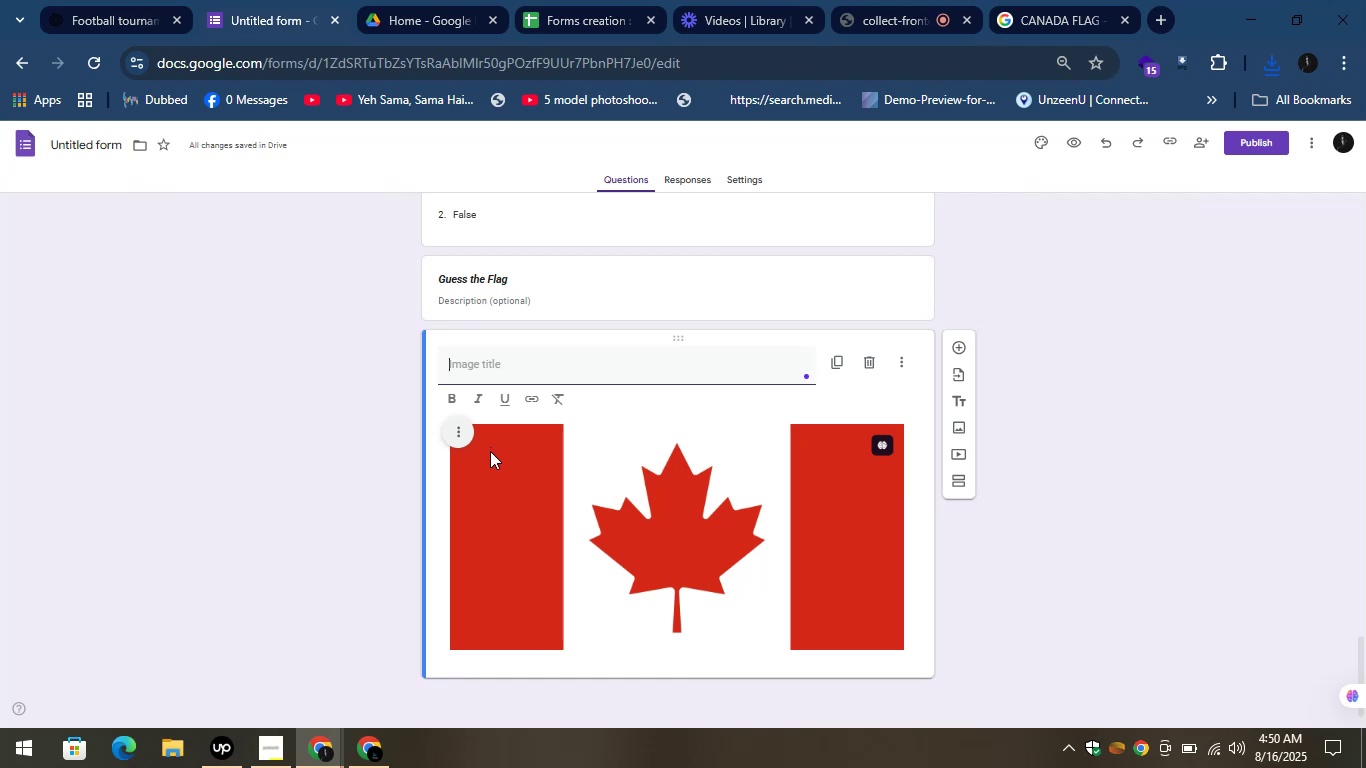 
left_click([872, 356])
 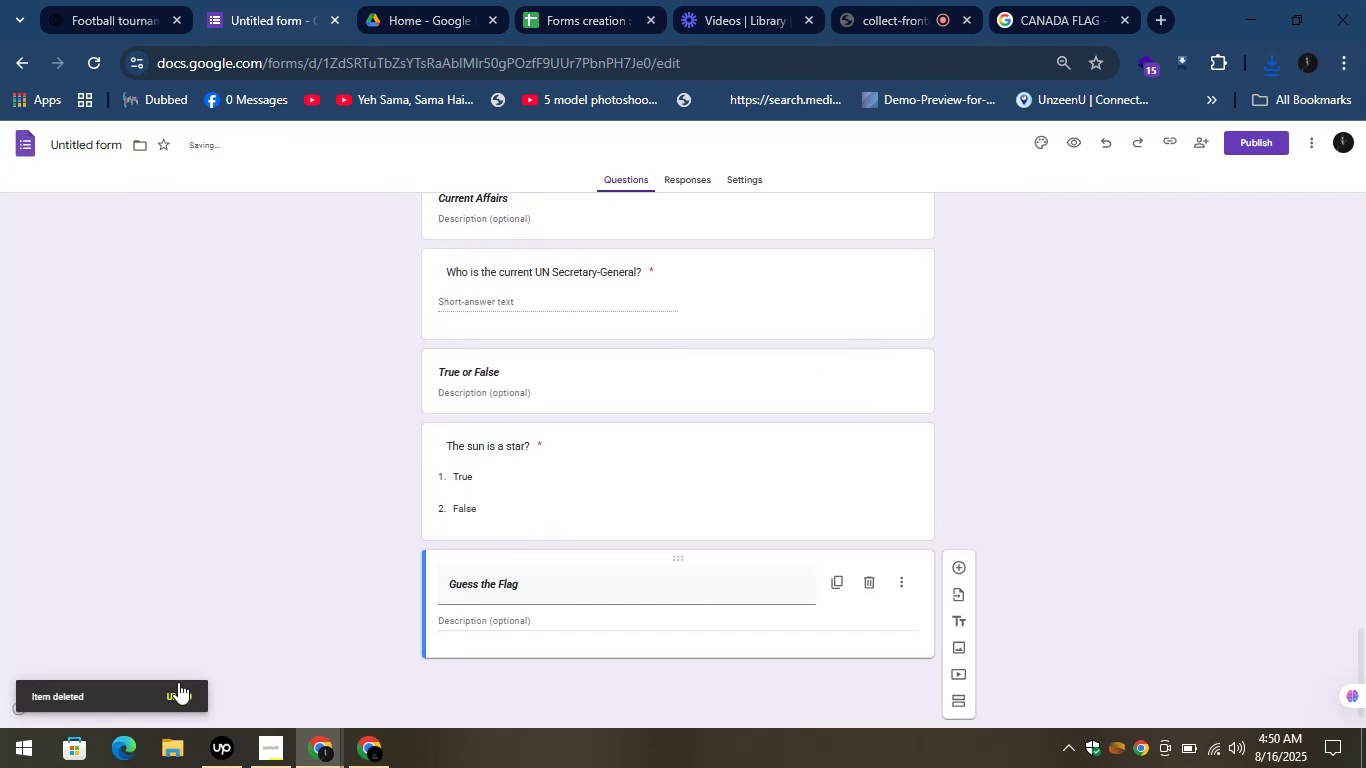 
left_click([183, 688])
 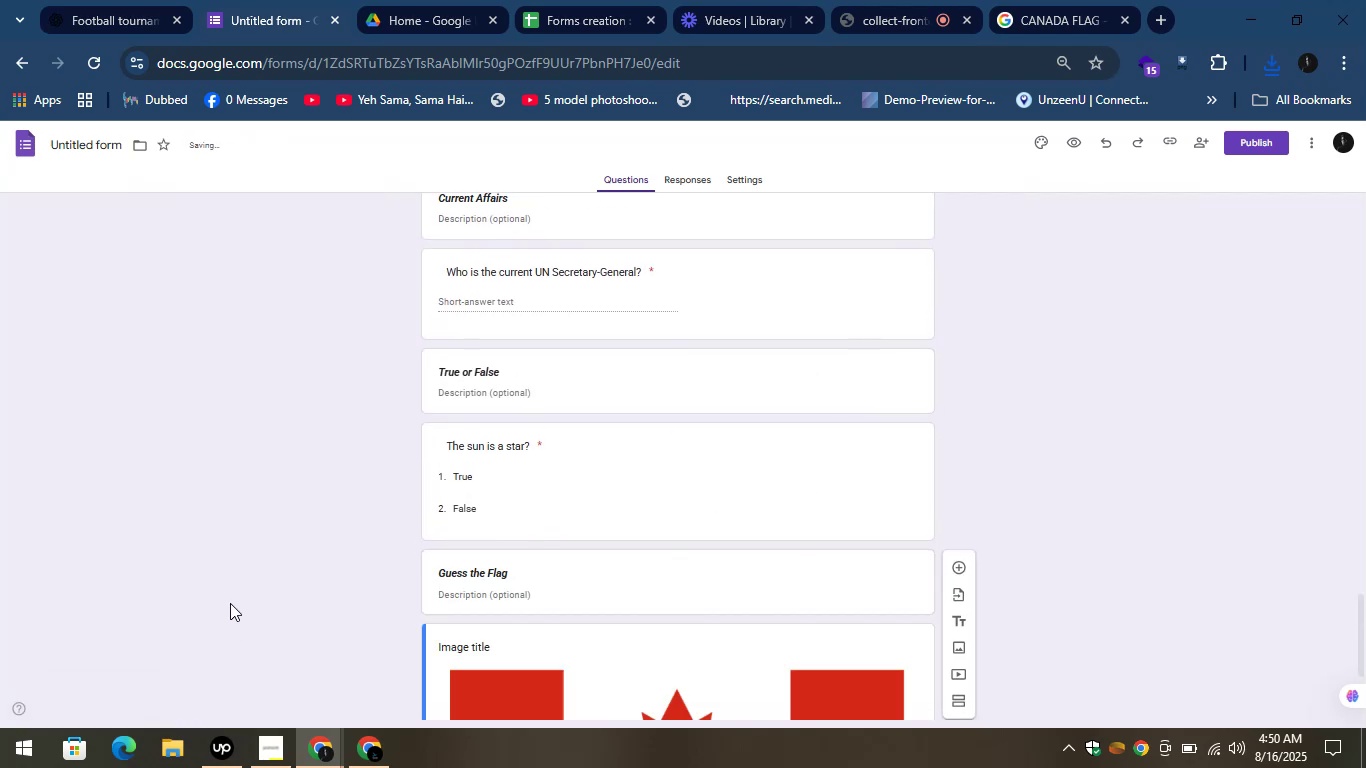 
scroll: coordinate [239, 580], scroll_direction: down, amount: 3.0
 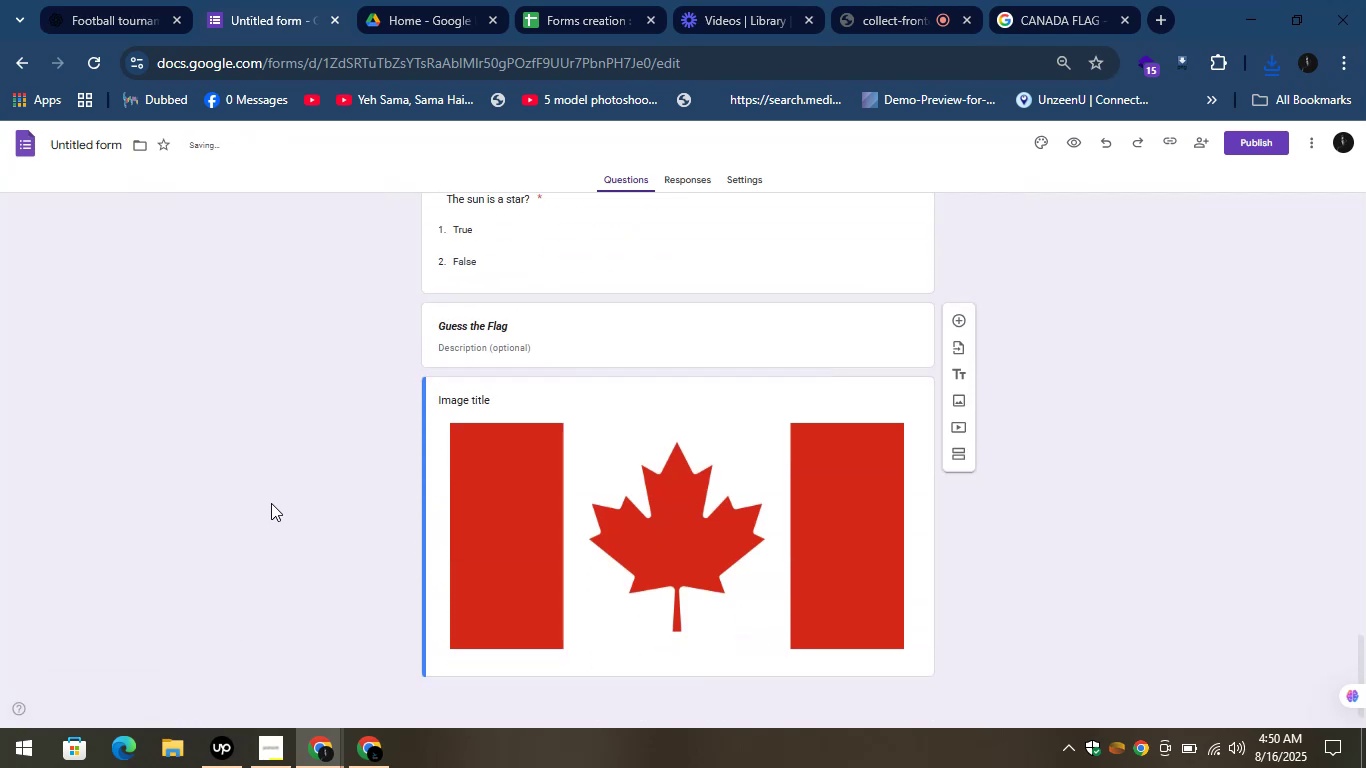 
left_click([271, 503])
 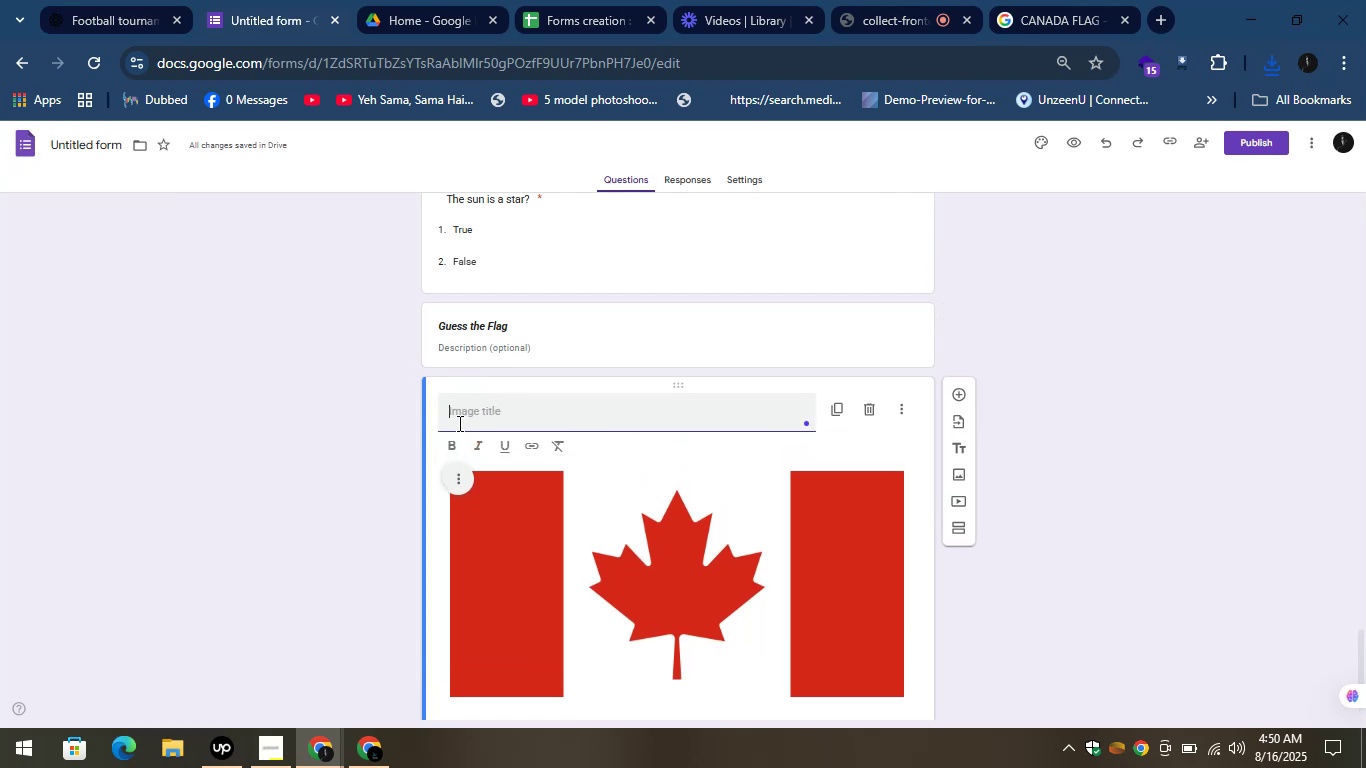 
type(flag)
 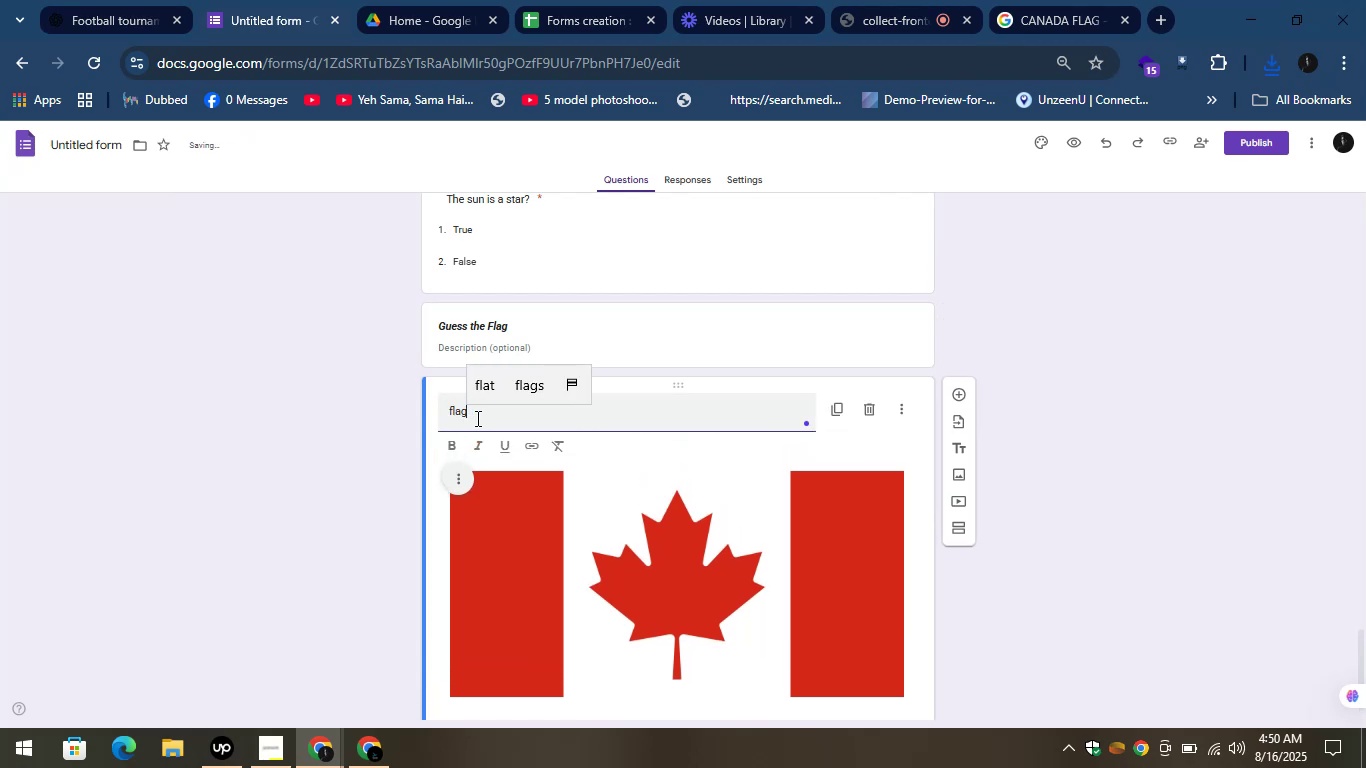 
left_click([372, 422])
 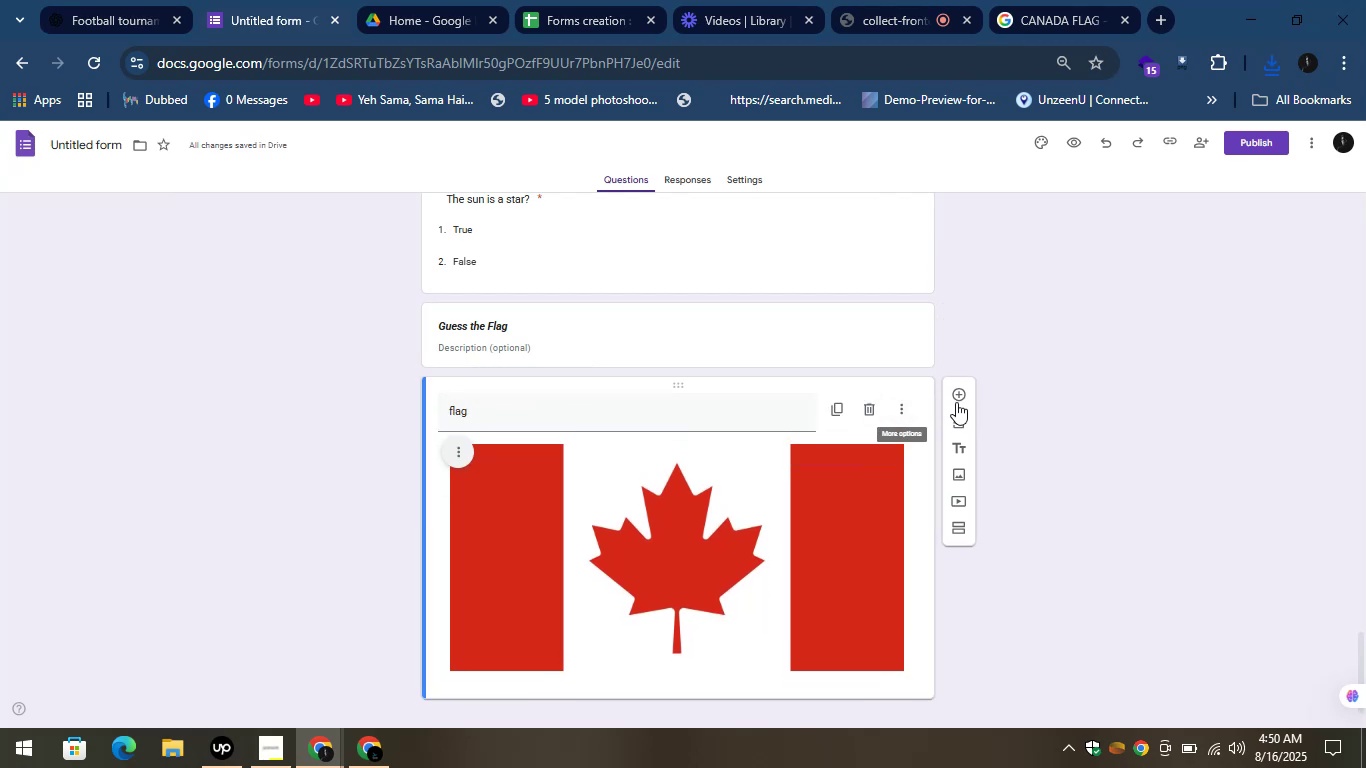 
left_click([956, 394])
 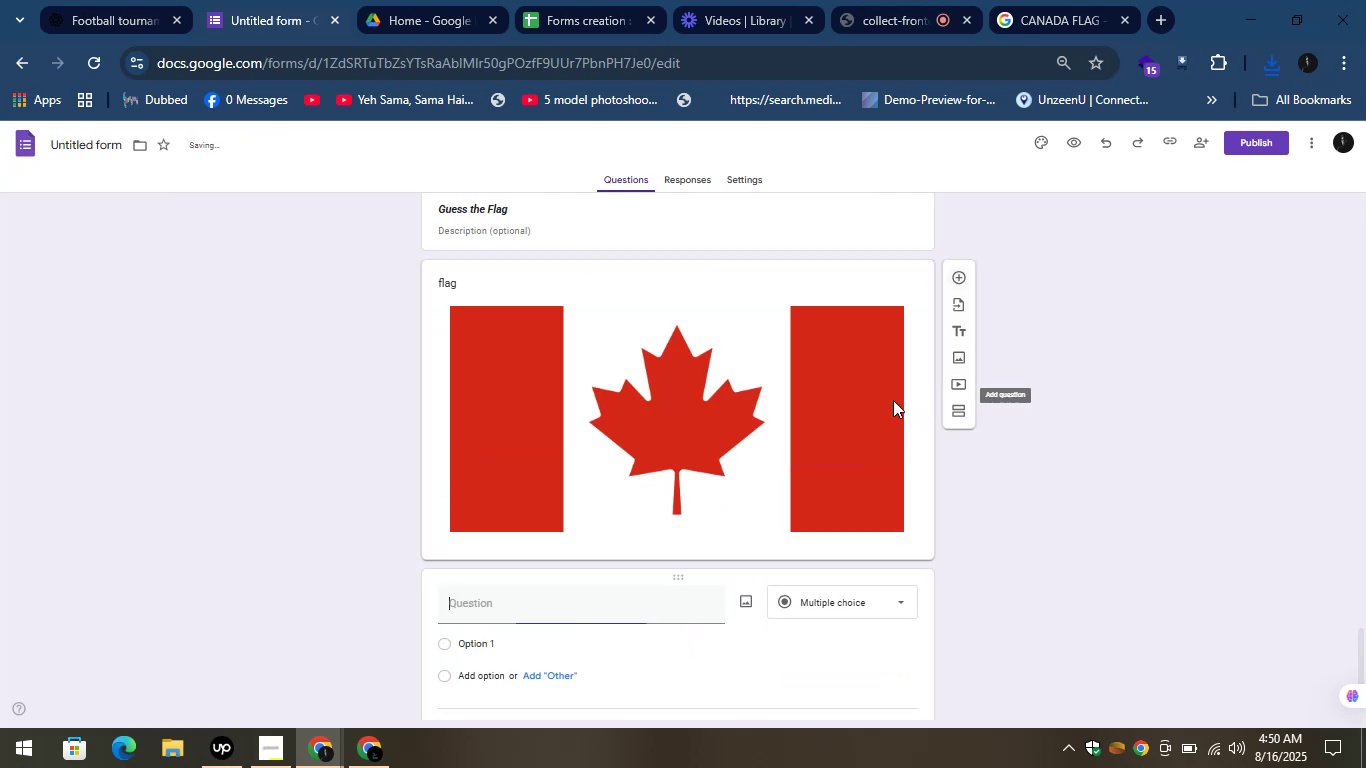 
scroll: coordinate [855, 432], scroll_direction: down, amount: 4.0
 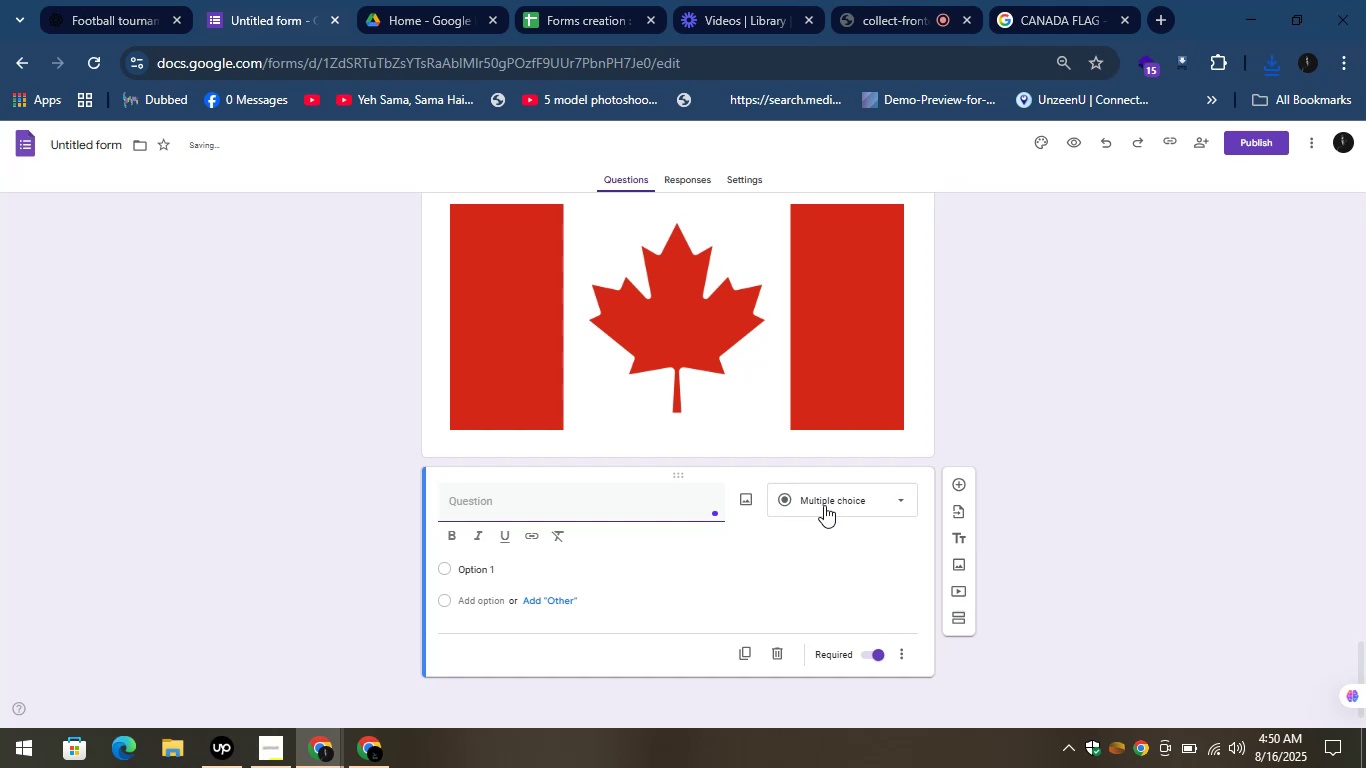 
left_click([822, 505])
 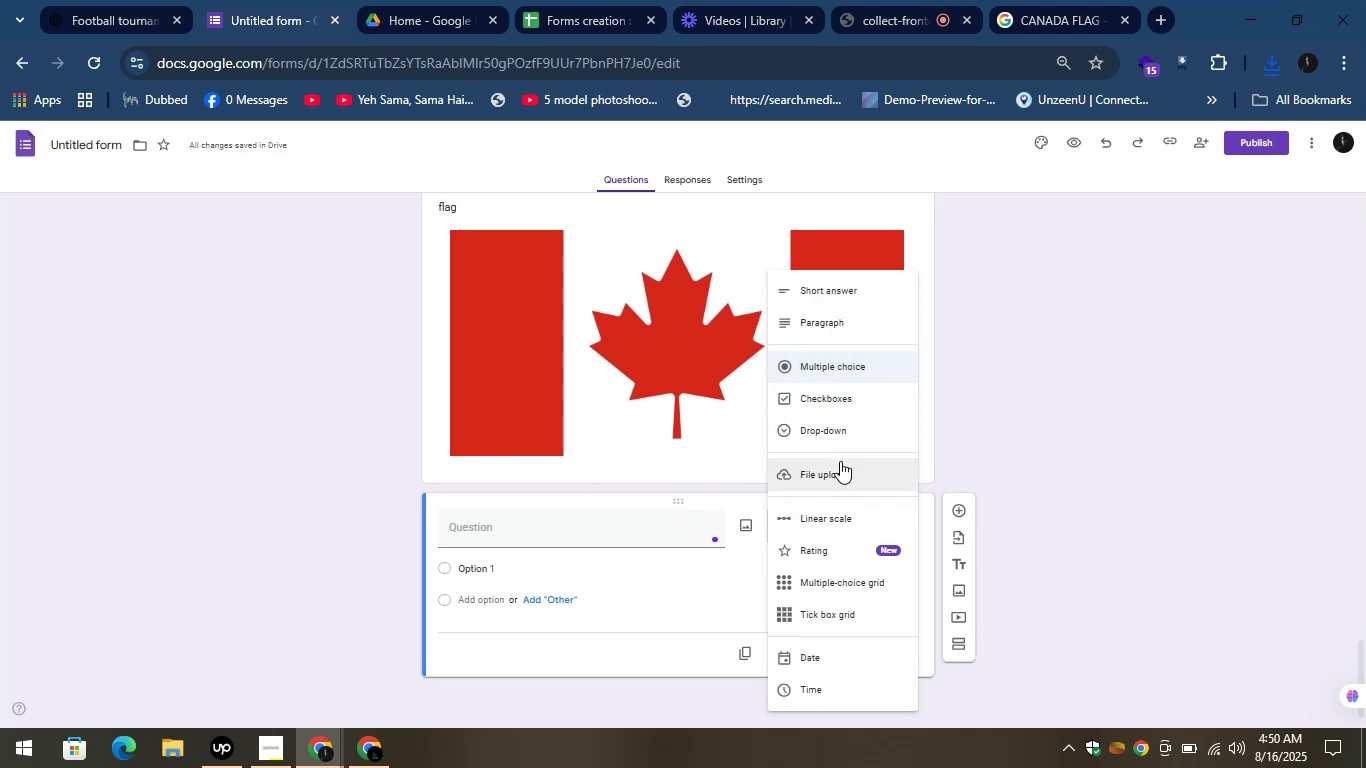 
left_click([824, 431])
 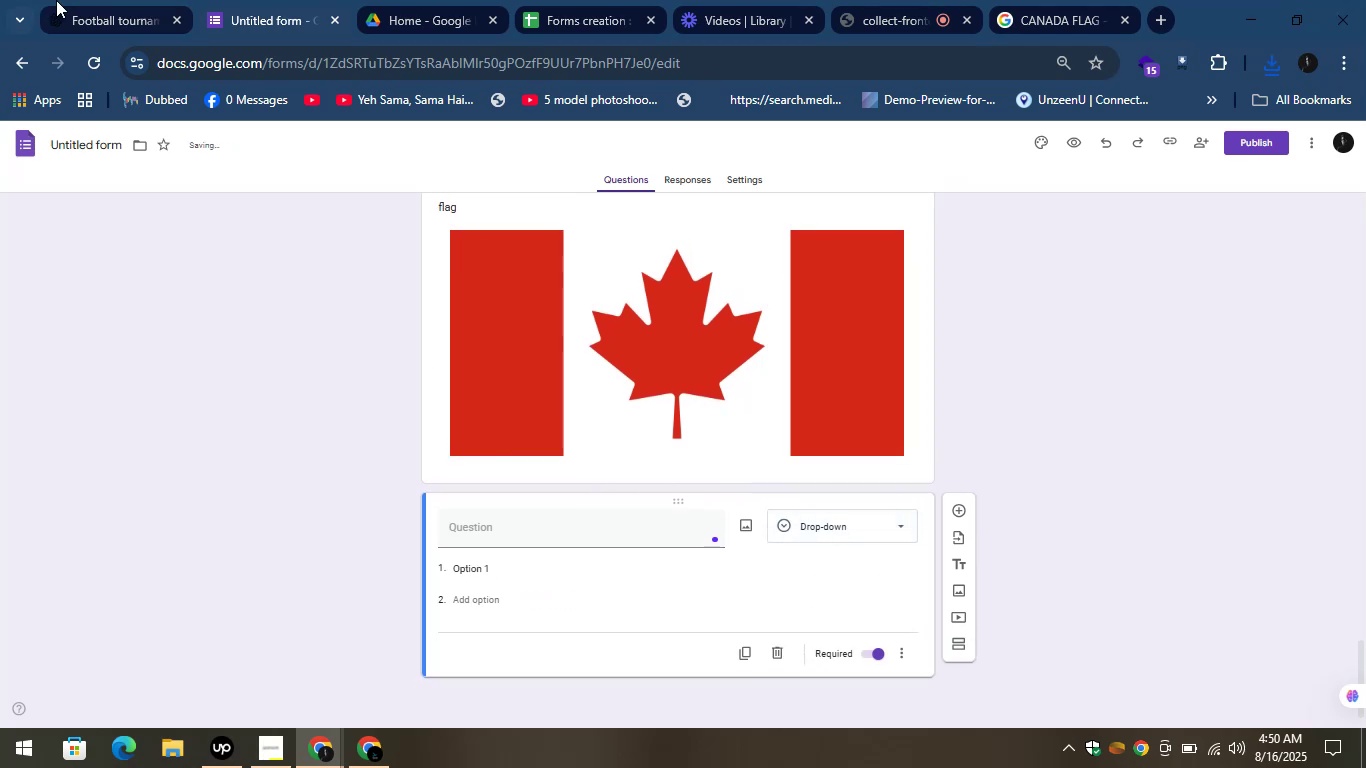 
left_click([83, 4])
 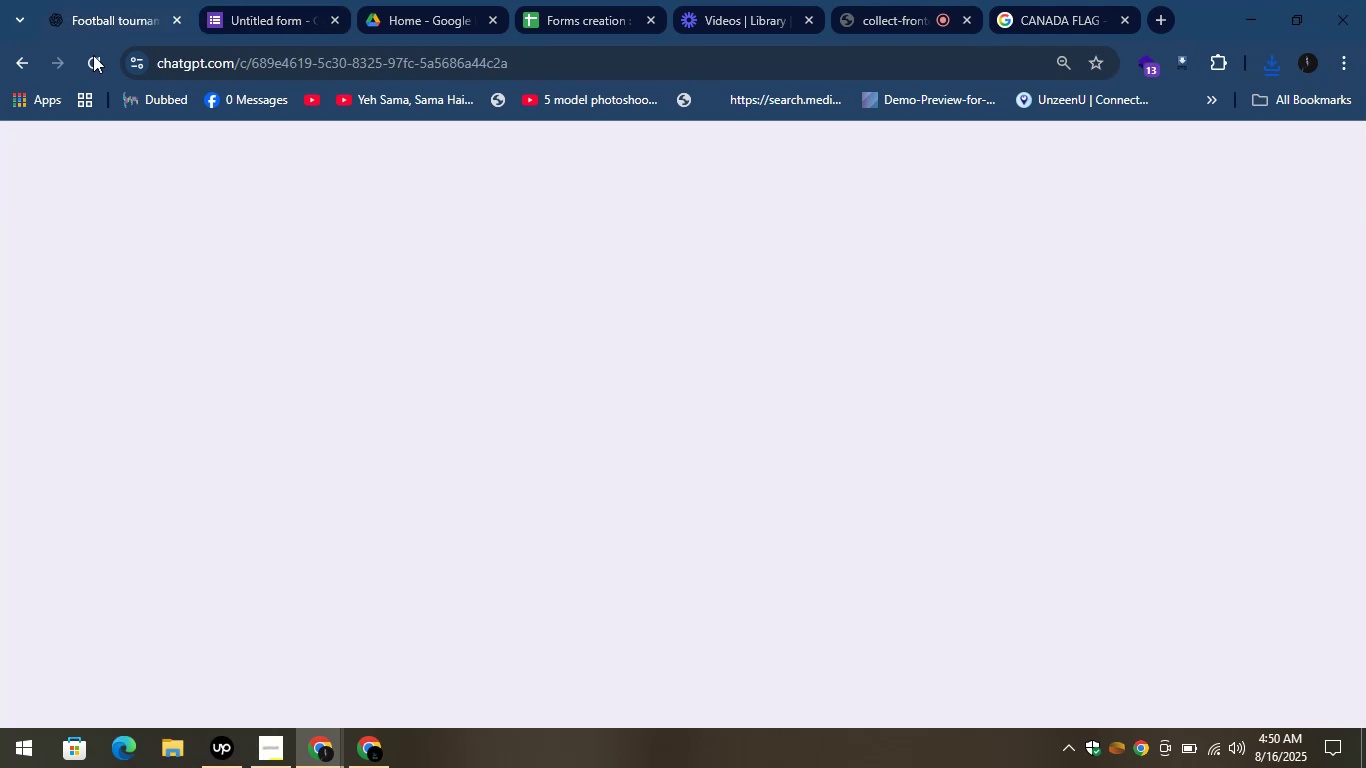 
mouse_move([197, 319])
 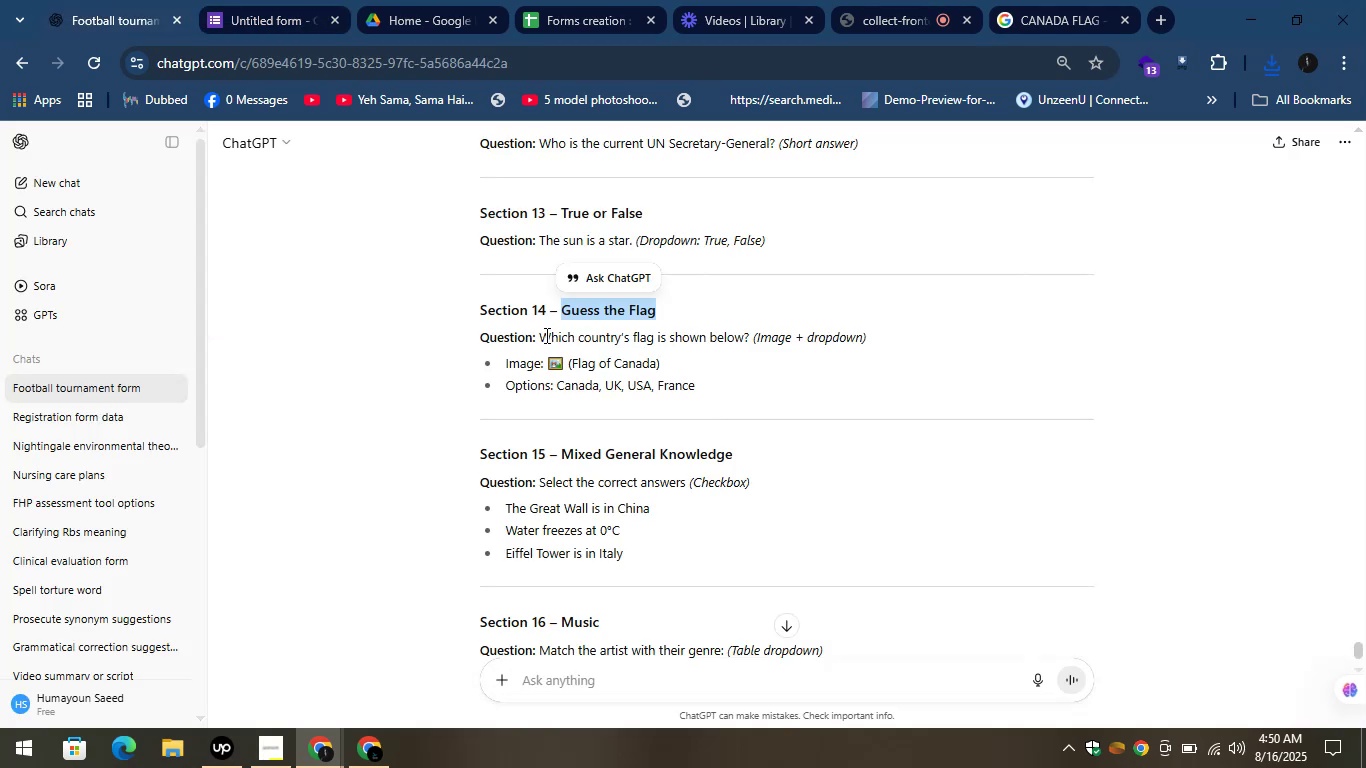 
left_click_drag(start_coordinate=[539, 337], to_coordinate=[751, 342])
 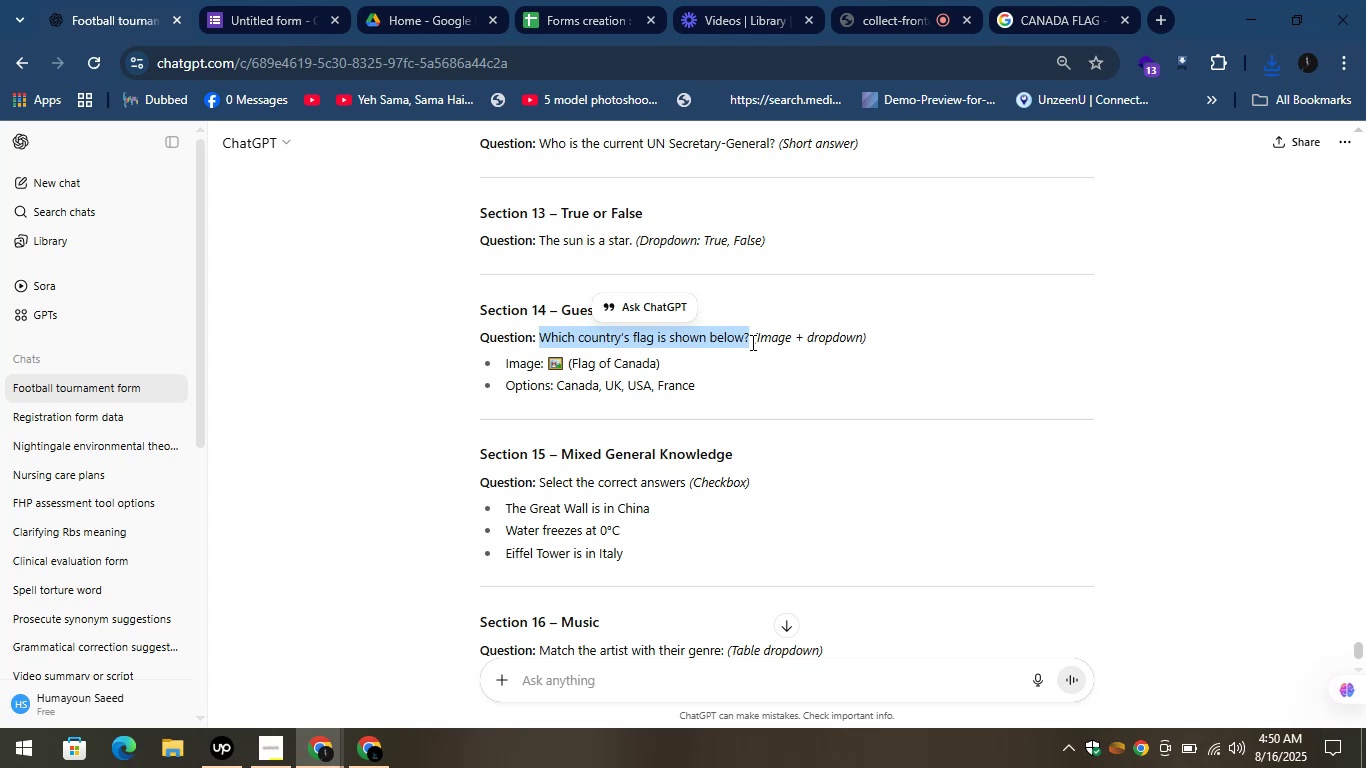 
key(Control+C)
 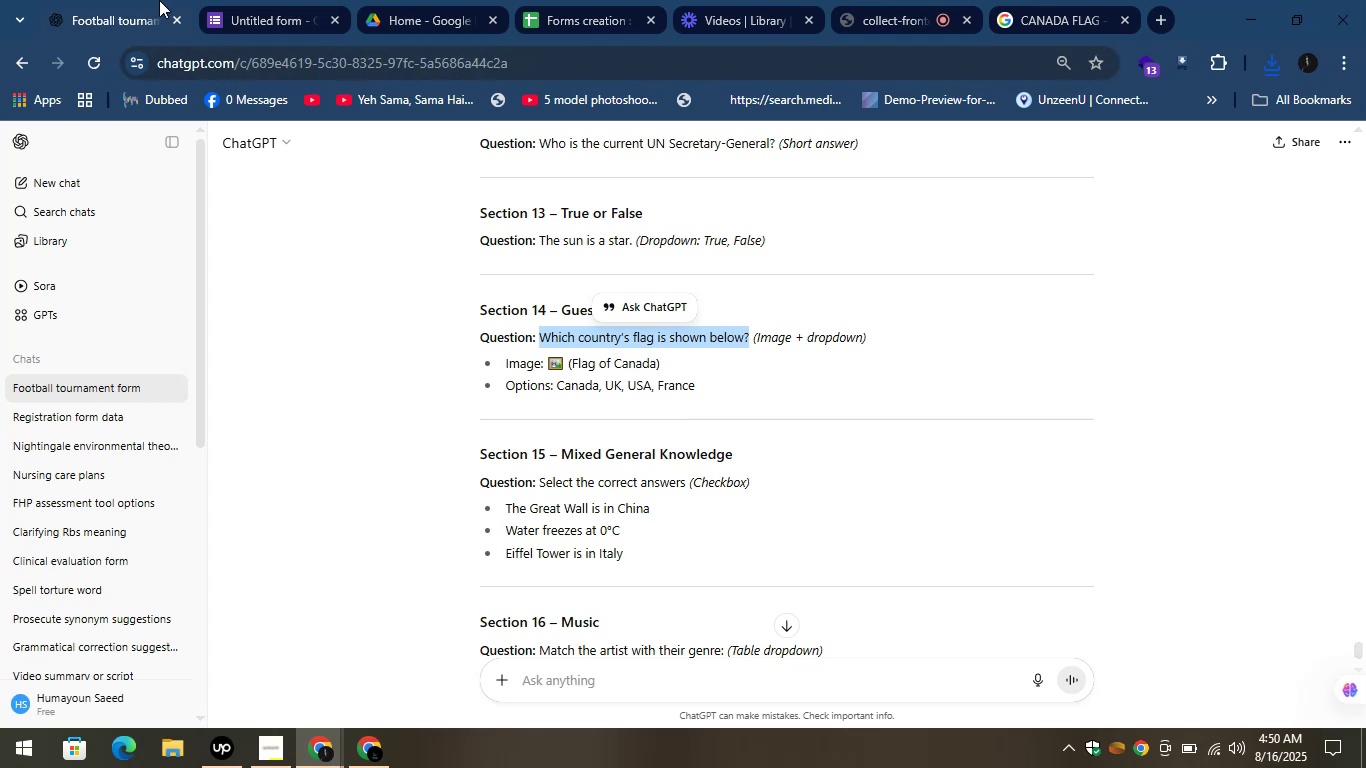 
left_click([140, 0])
 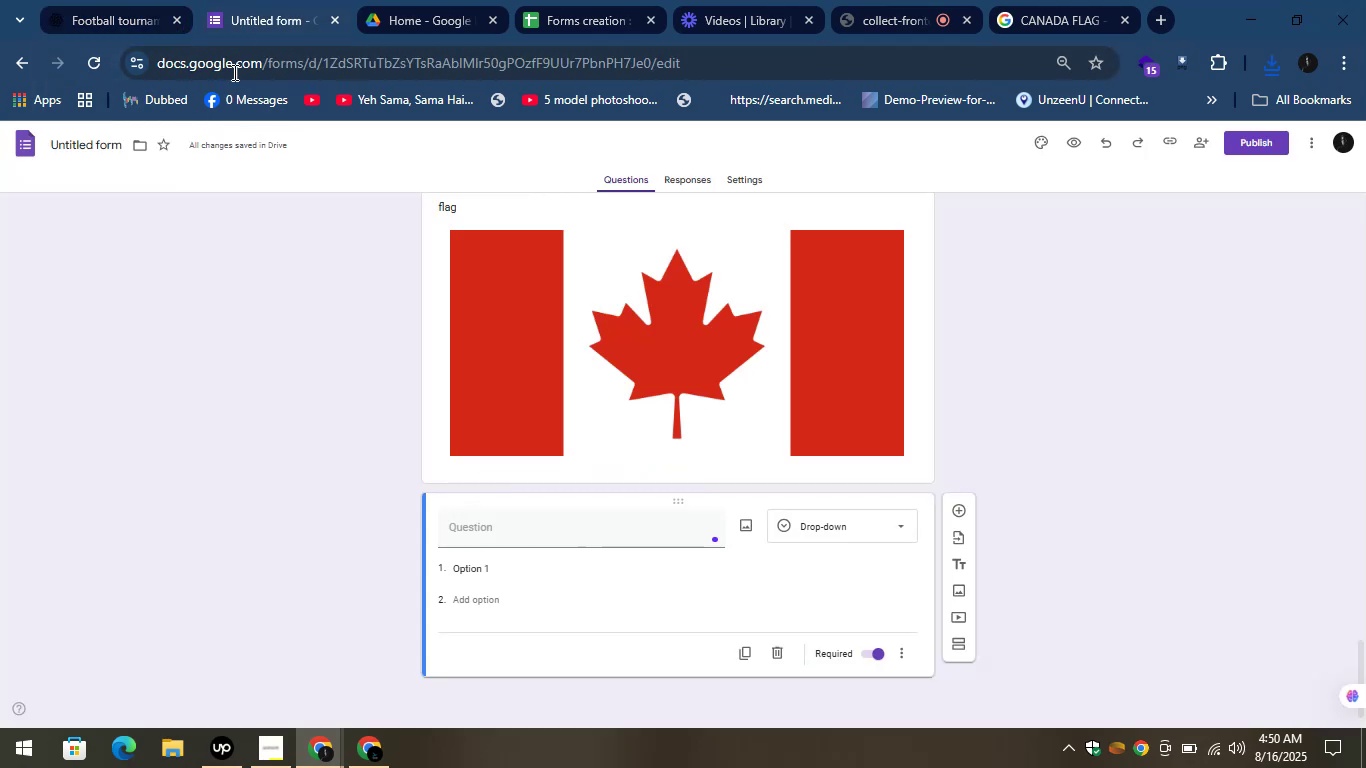 
scroll: coordinate [436, 471], scroll_direction: down, amount: 2.0
 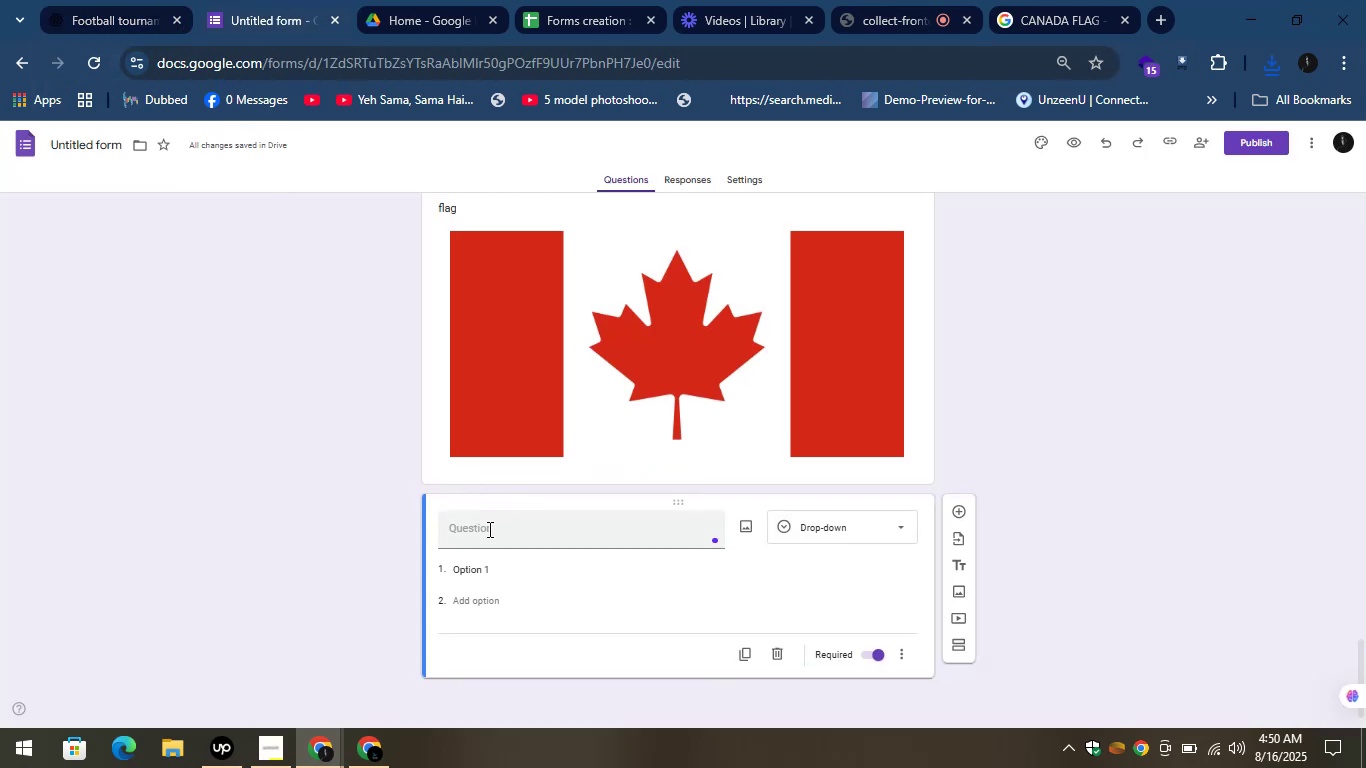 
left_click([489, 531])
 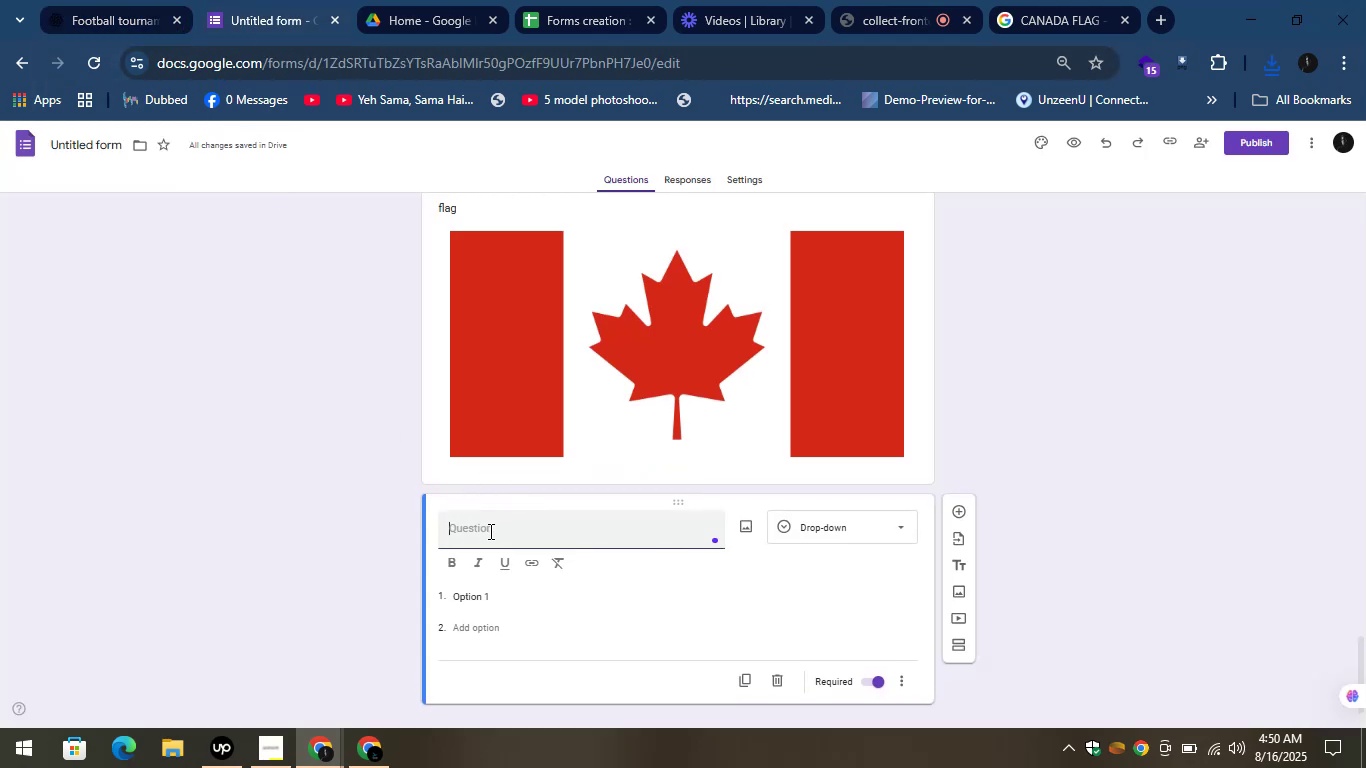 
key(Control+V)
 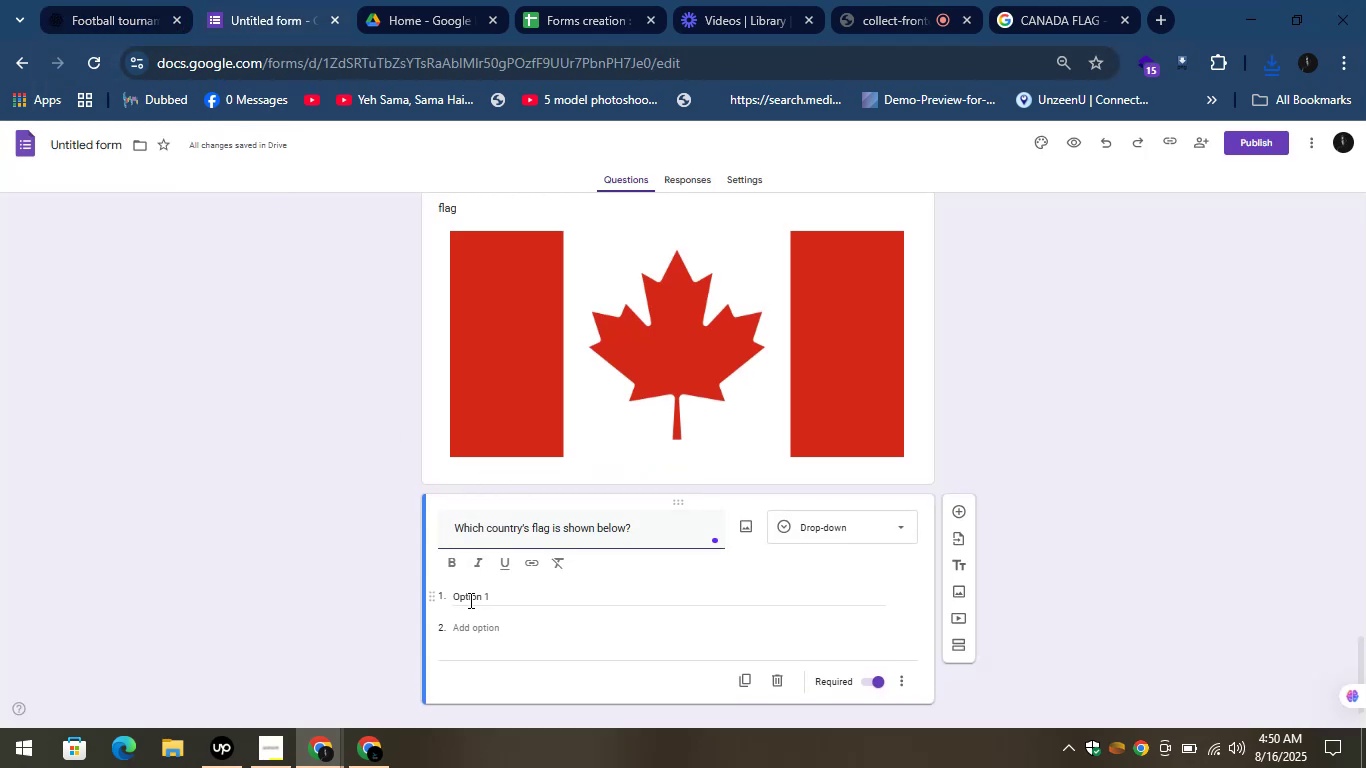 
left_click([470, 601])
 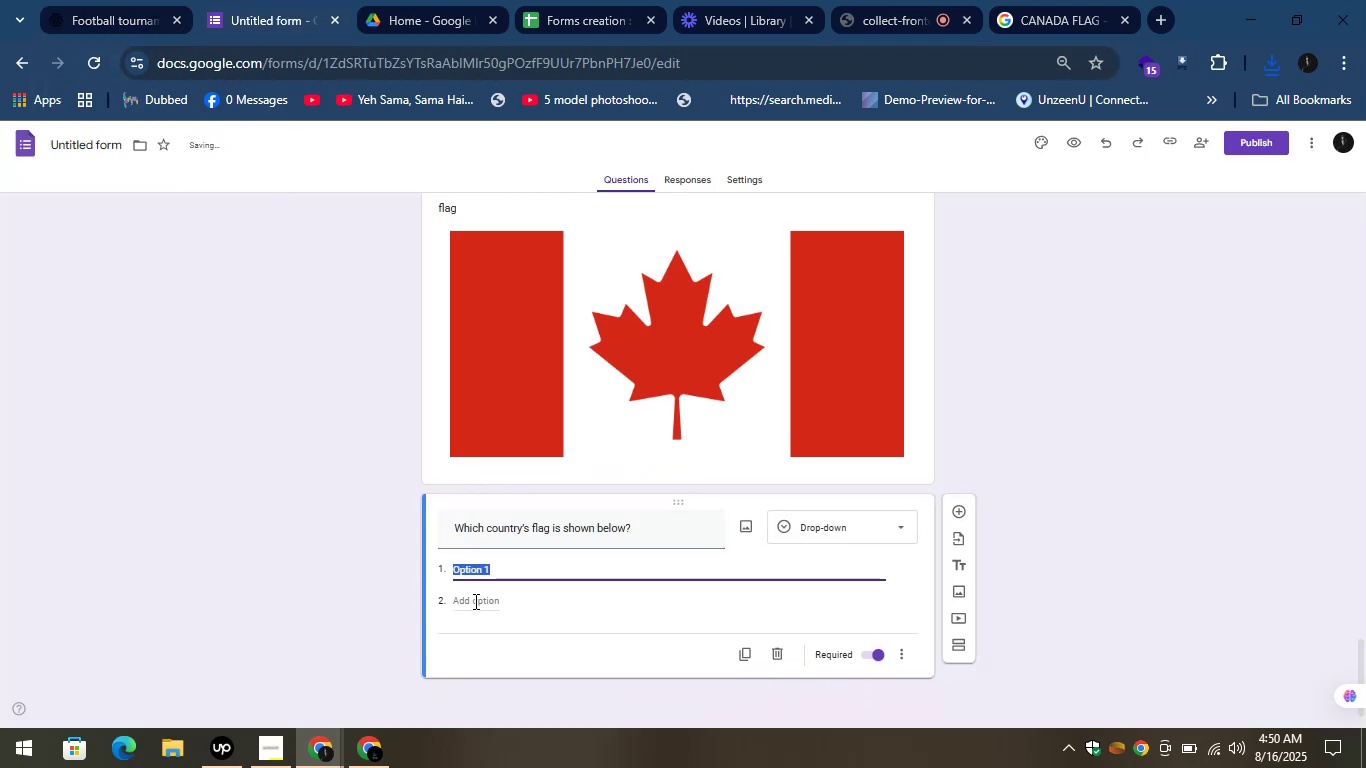 
type(United state)
 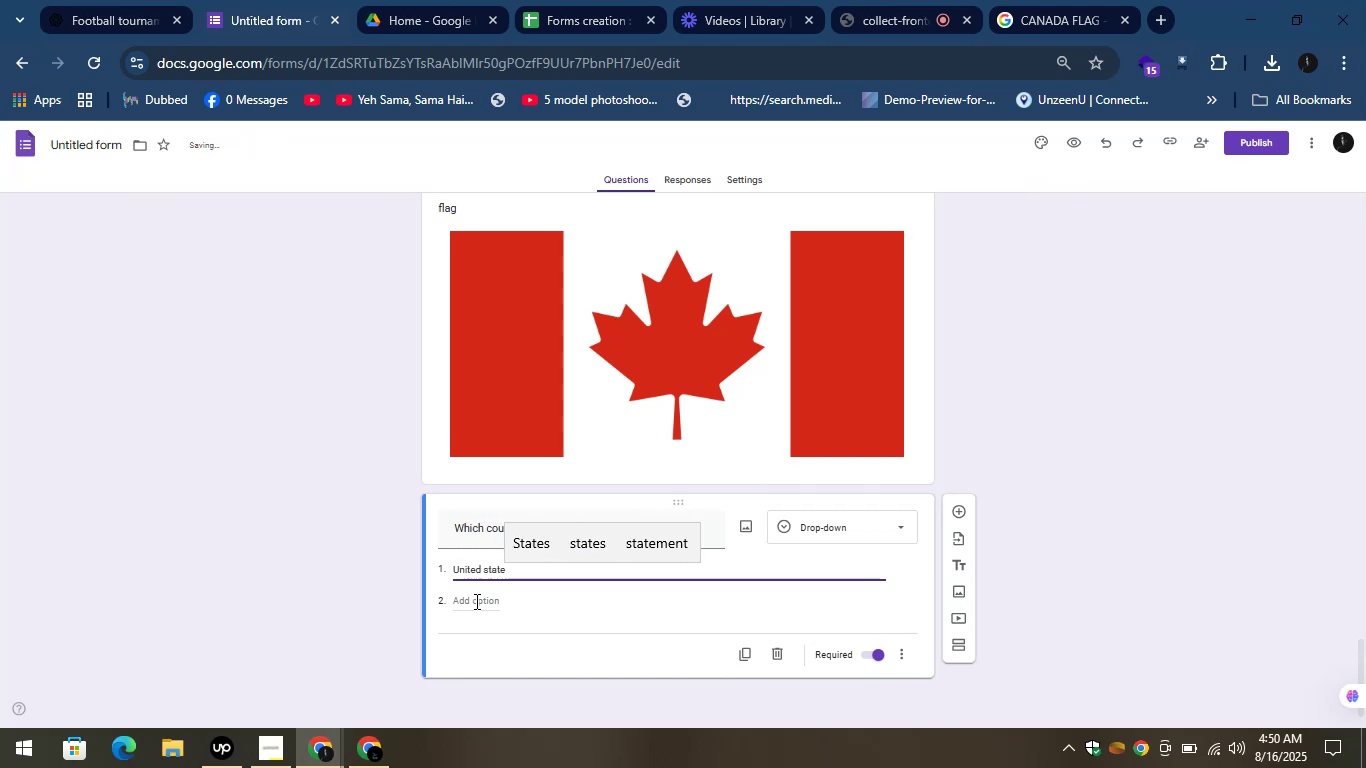 
left_click([476, 602])
 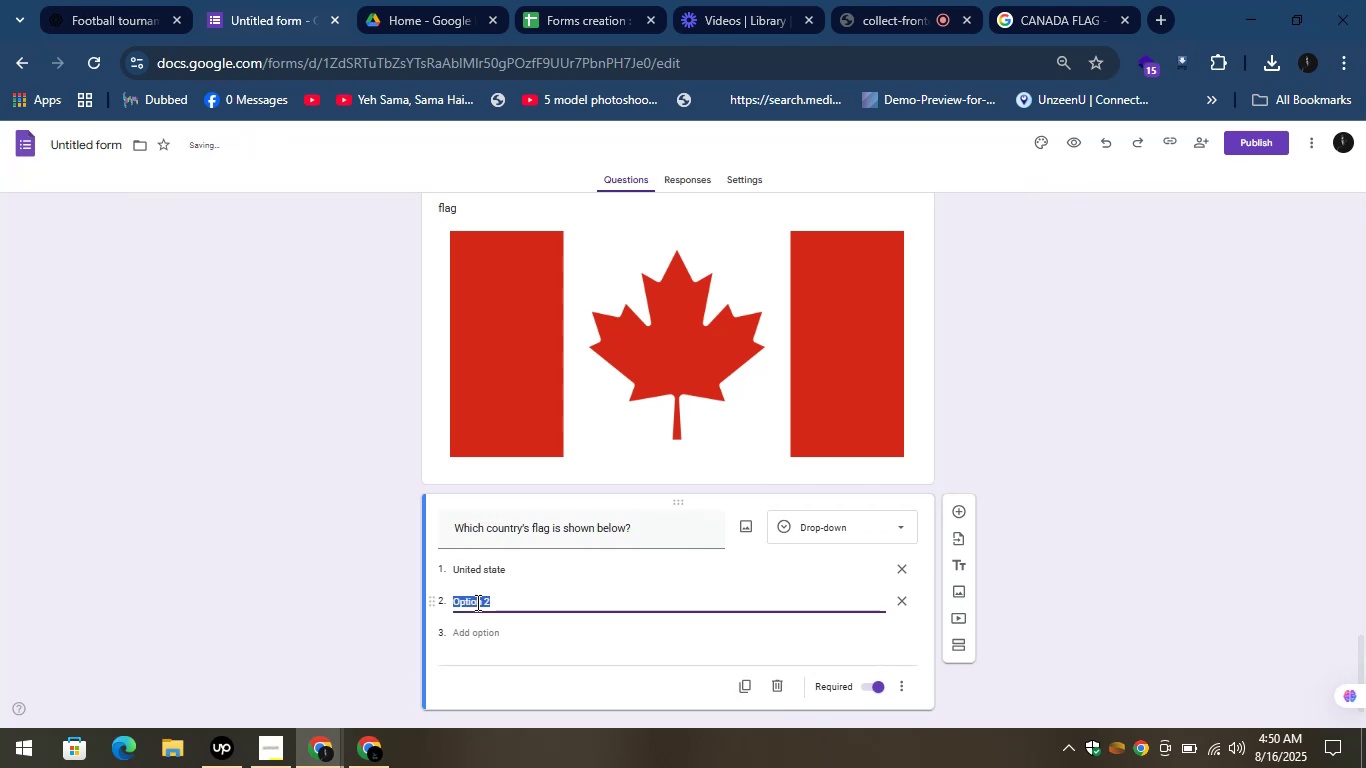 
type(london/UKFrance)
 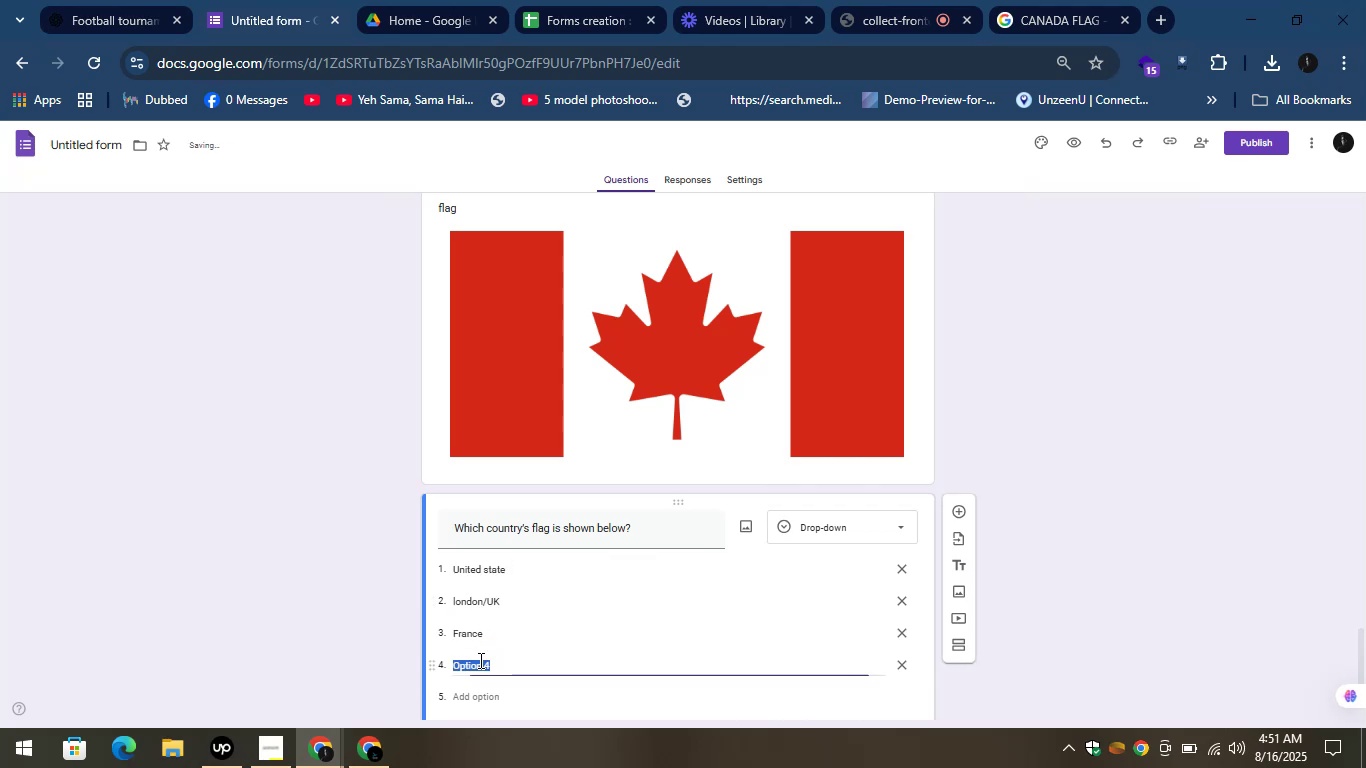 
type(japan)
 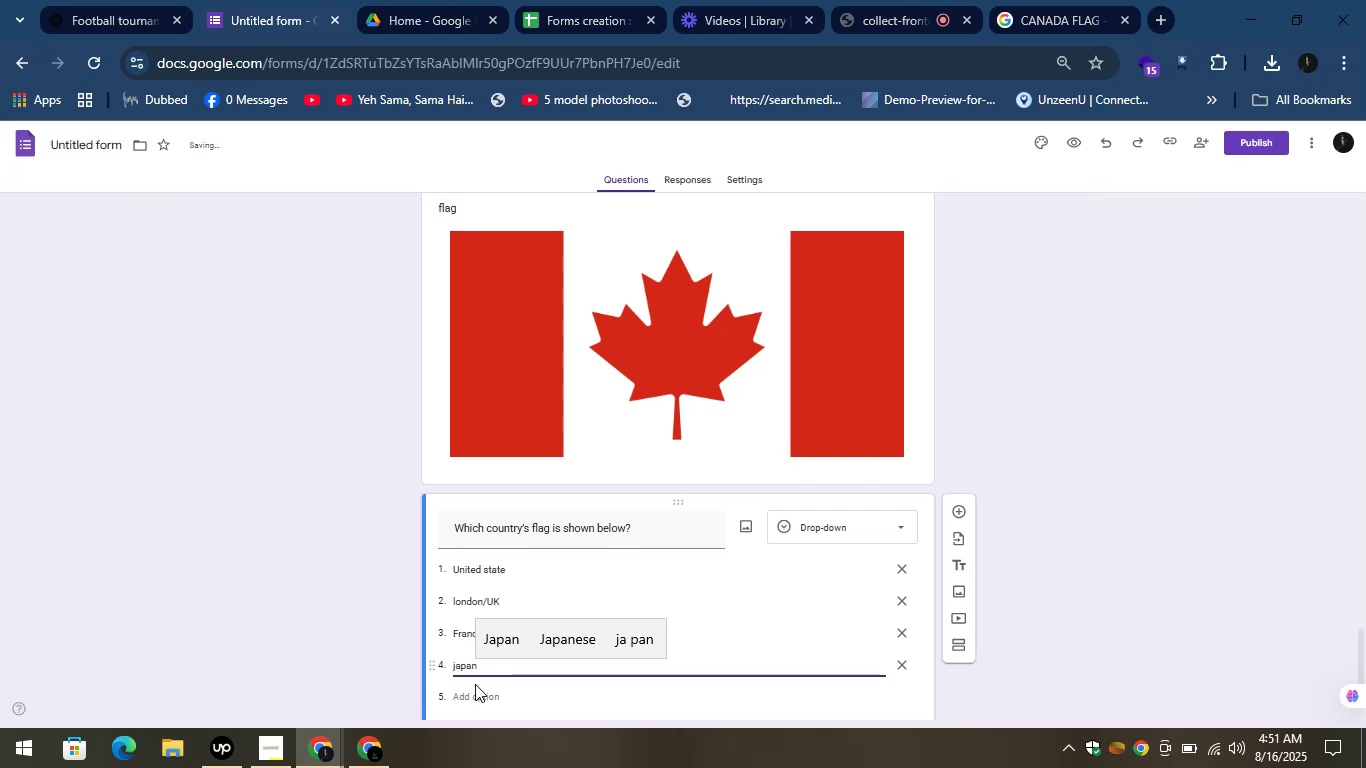 
left_click([473, 694])
 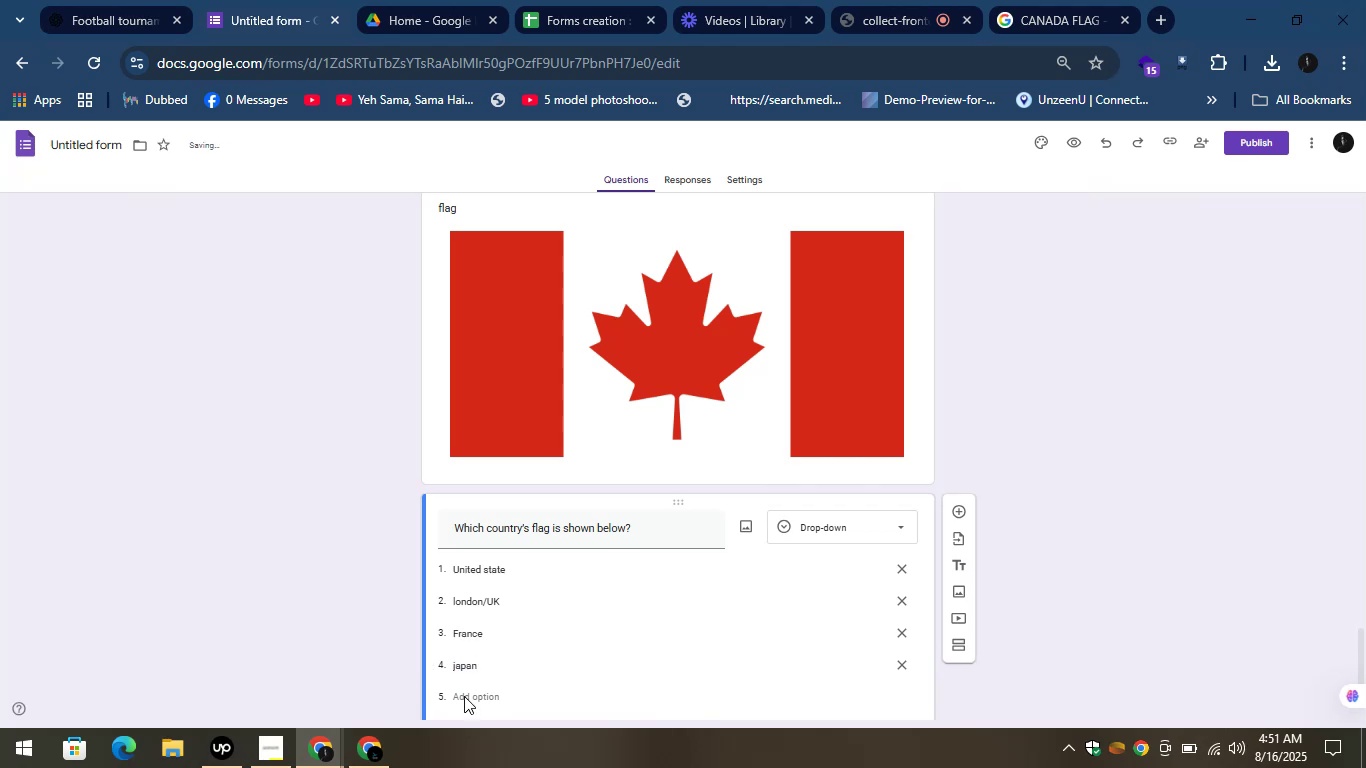 
left_click([464, 696])
 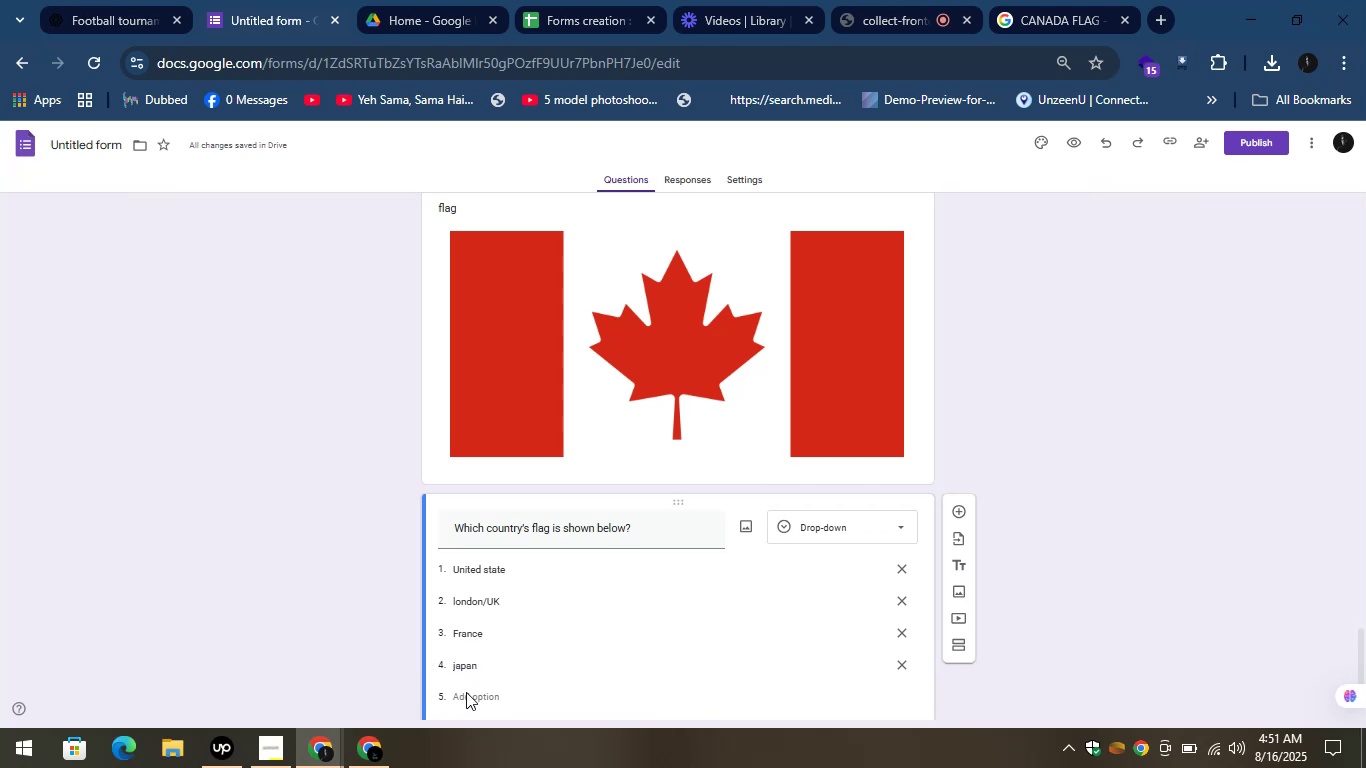 
left_click([467, 693])
 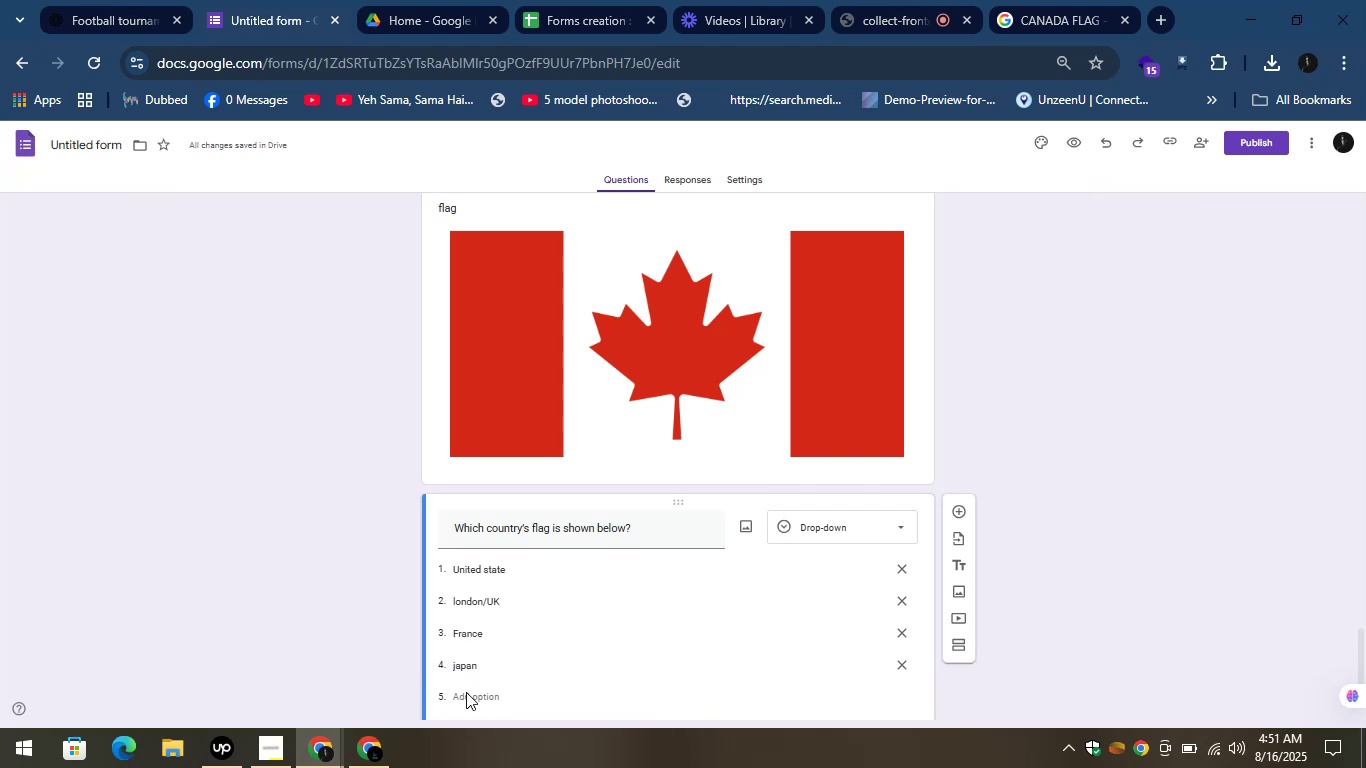 
left_click([465, 689])
 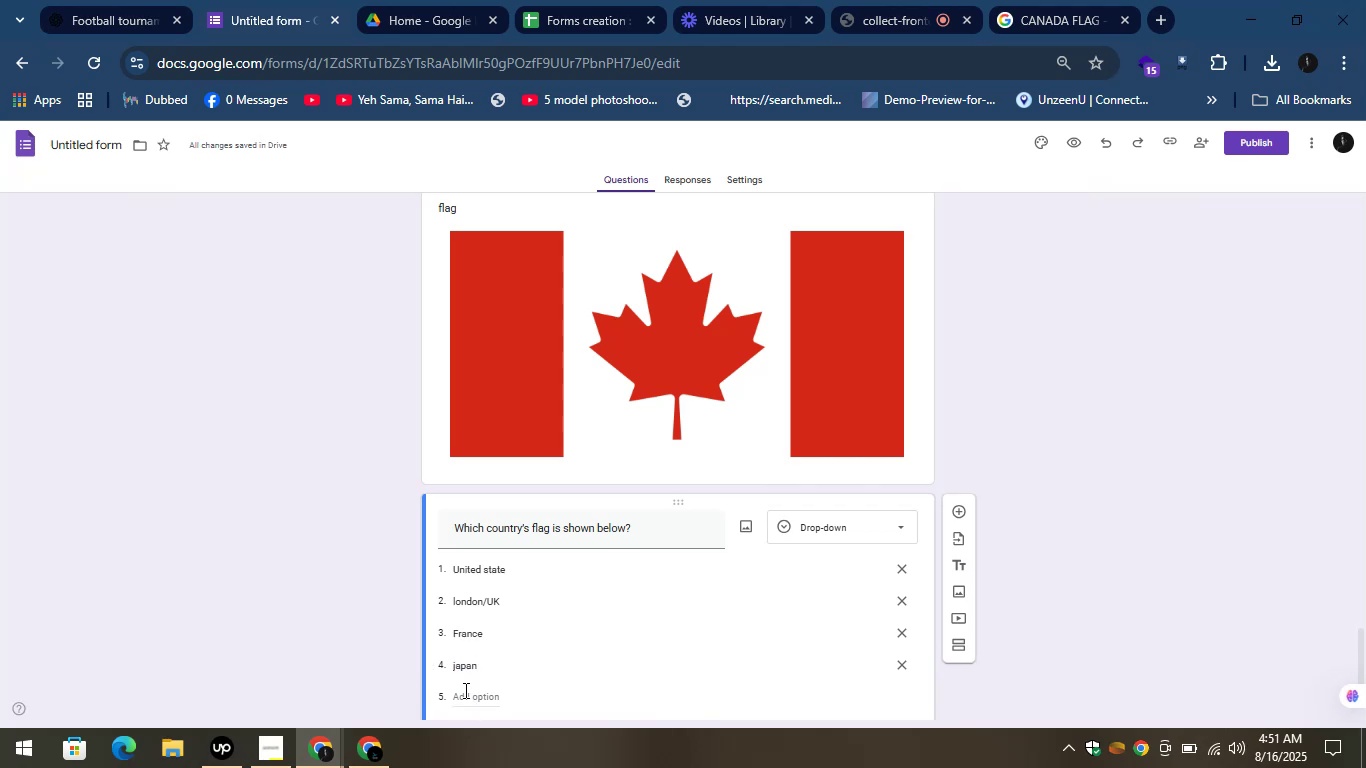 
left_click([464, 690])
 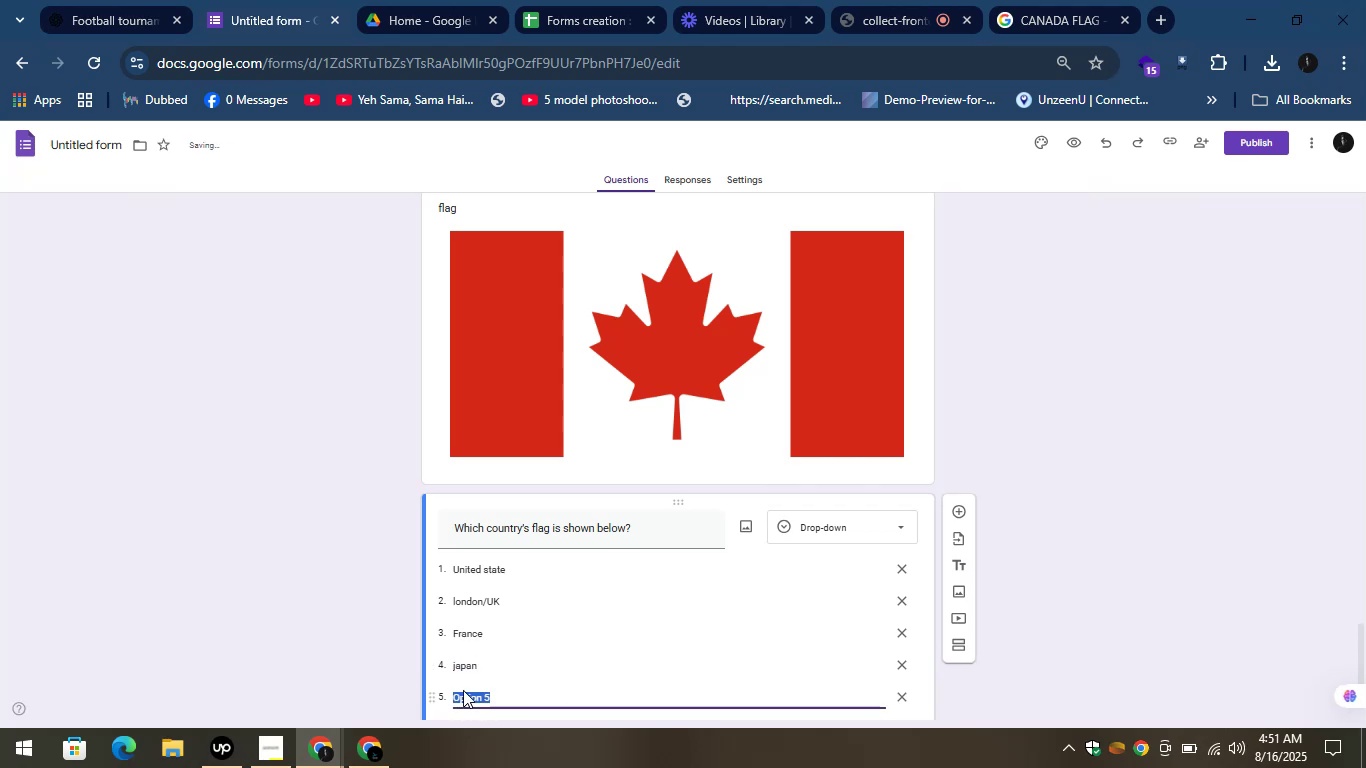 
type(Canada)
 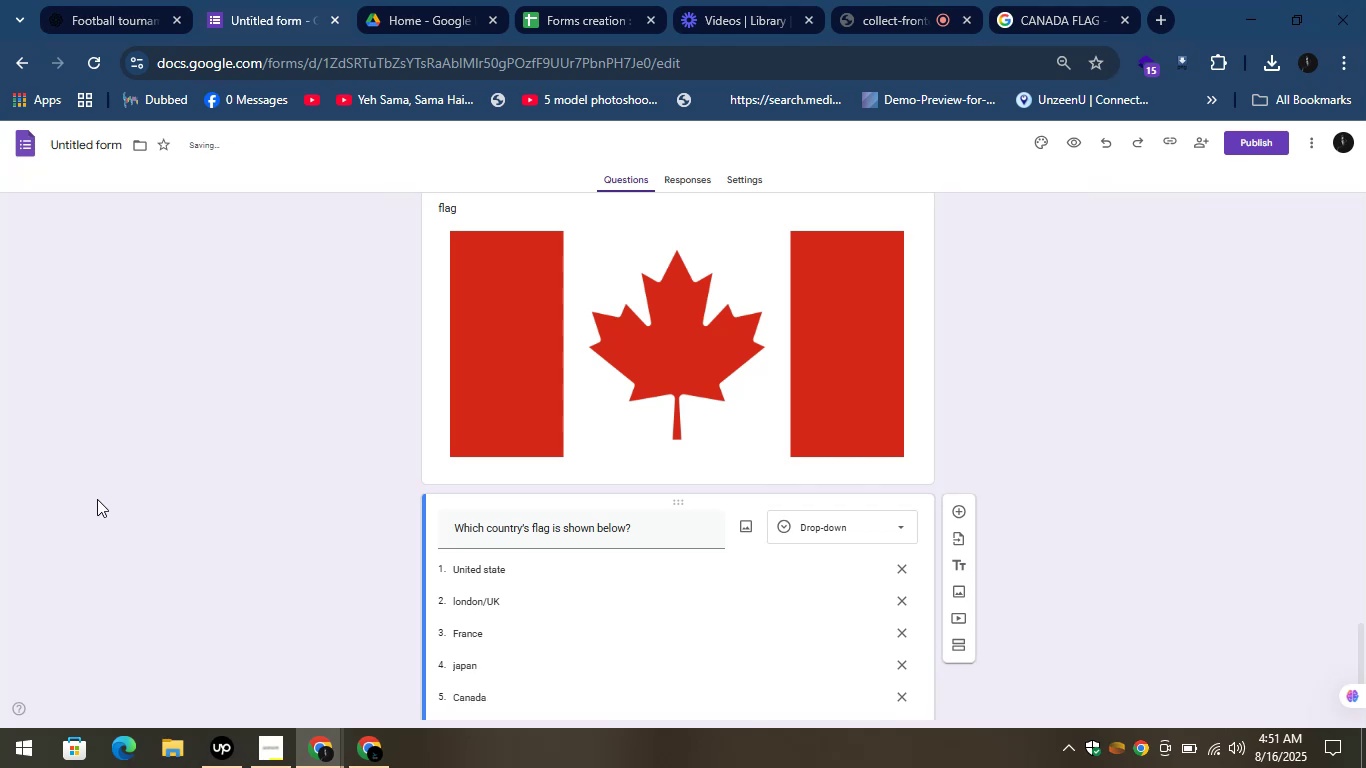 
scroll: coordinate [248, 522], scroll_direction: down, amount: 4.0
 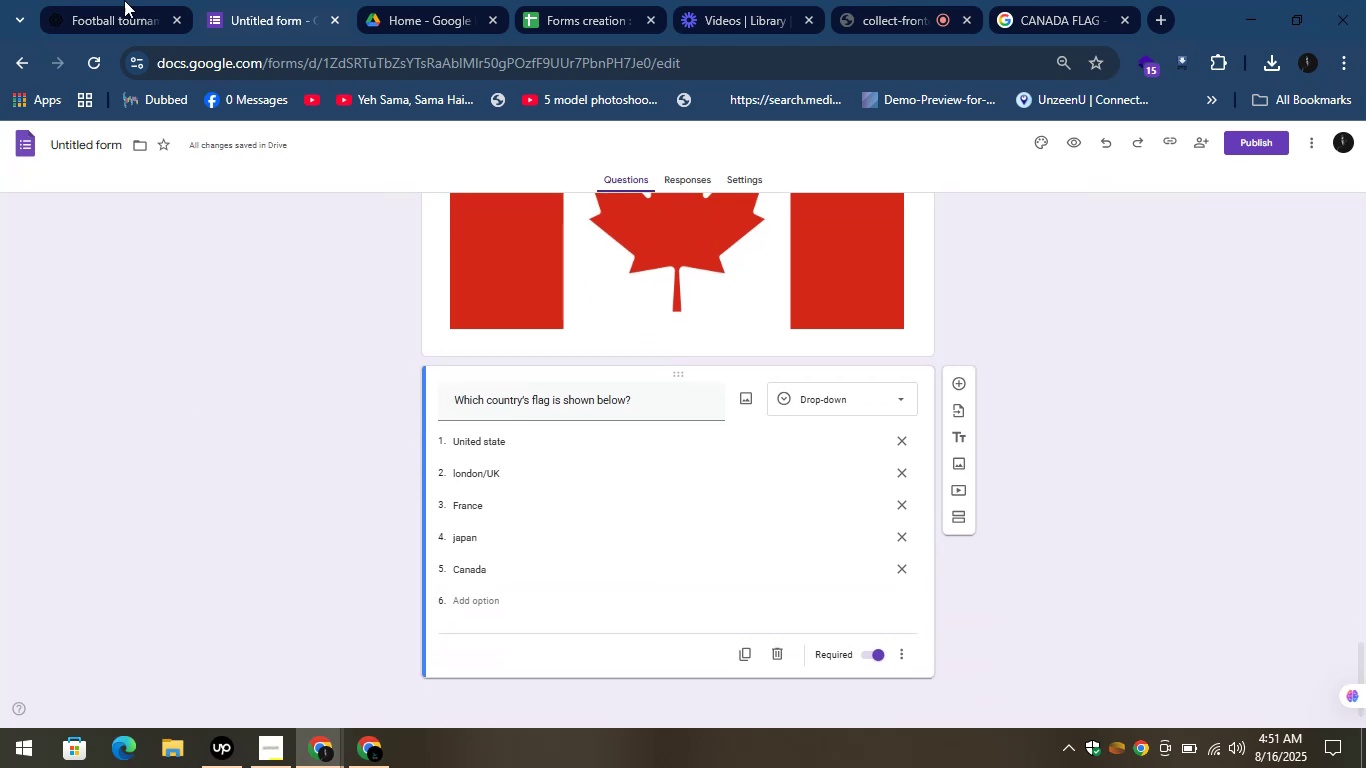 
left_click([135, 0])
 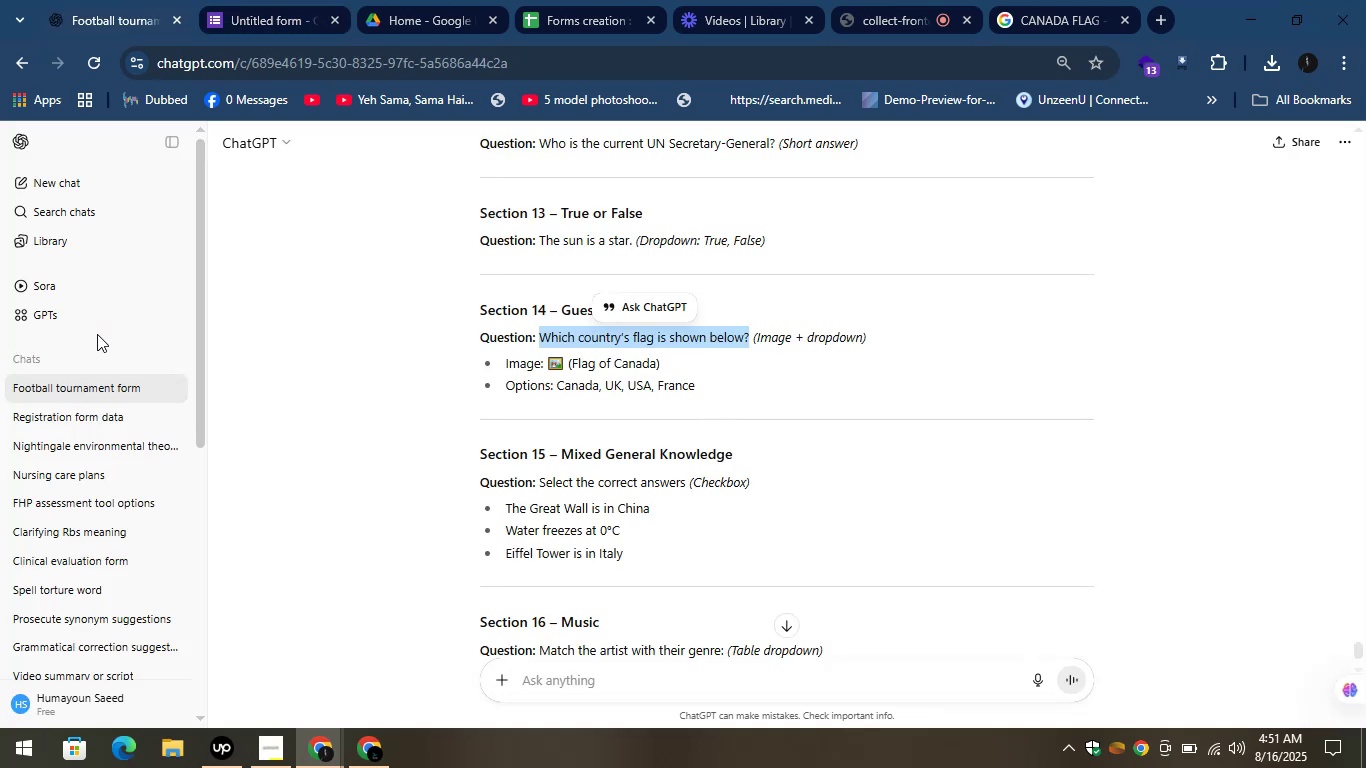 
scroll: coordinate [589, 387], scroll_direction: down, amount: 2.0
 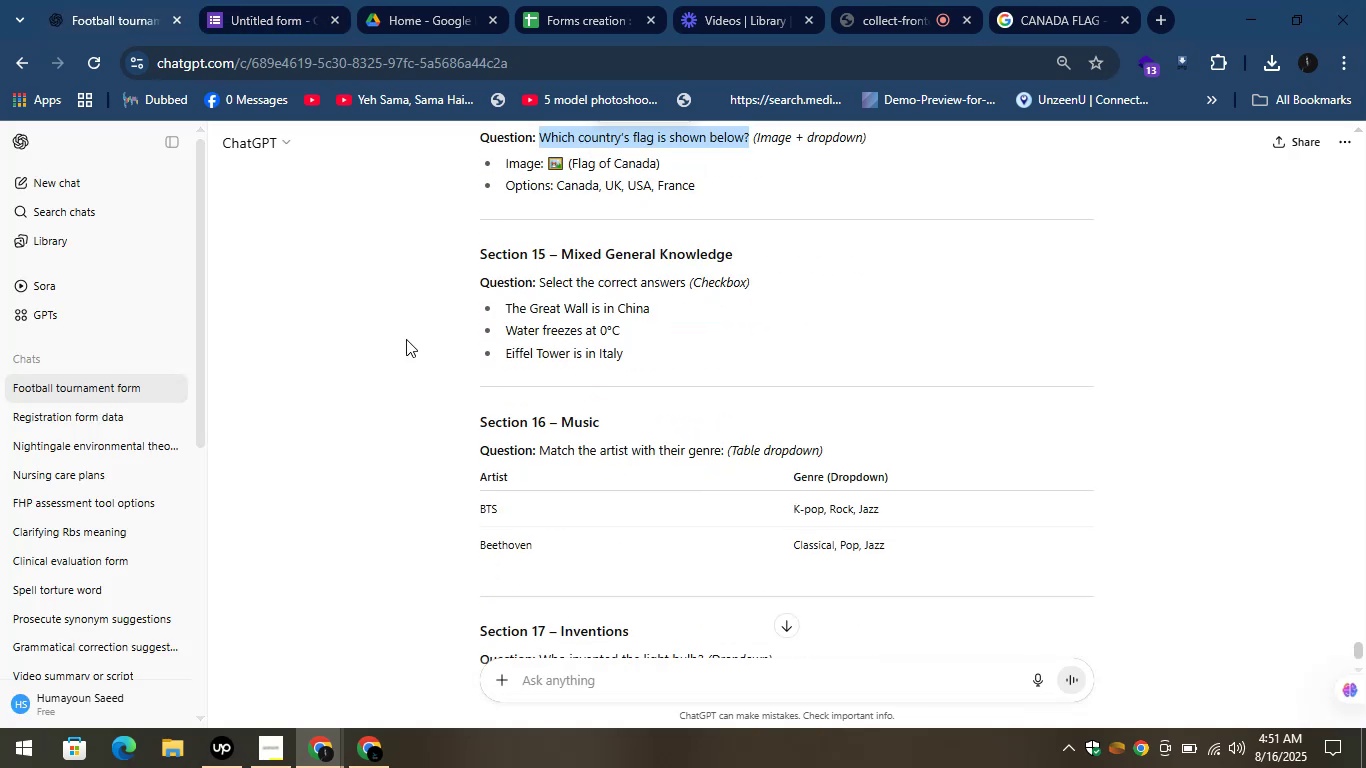 
left_click([401, 331])
 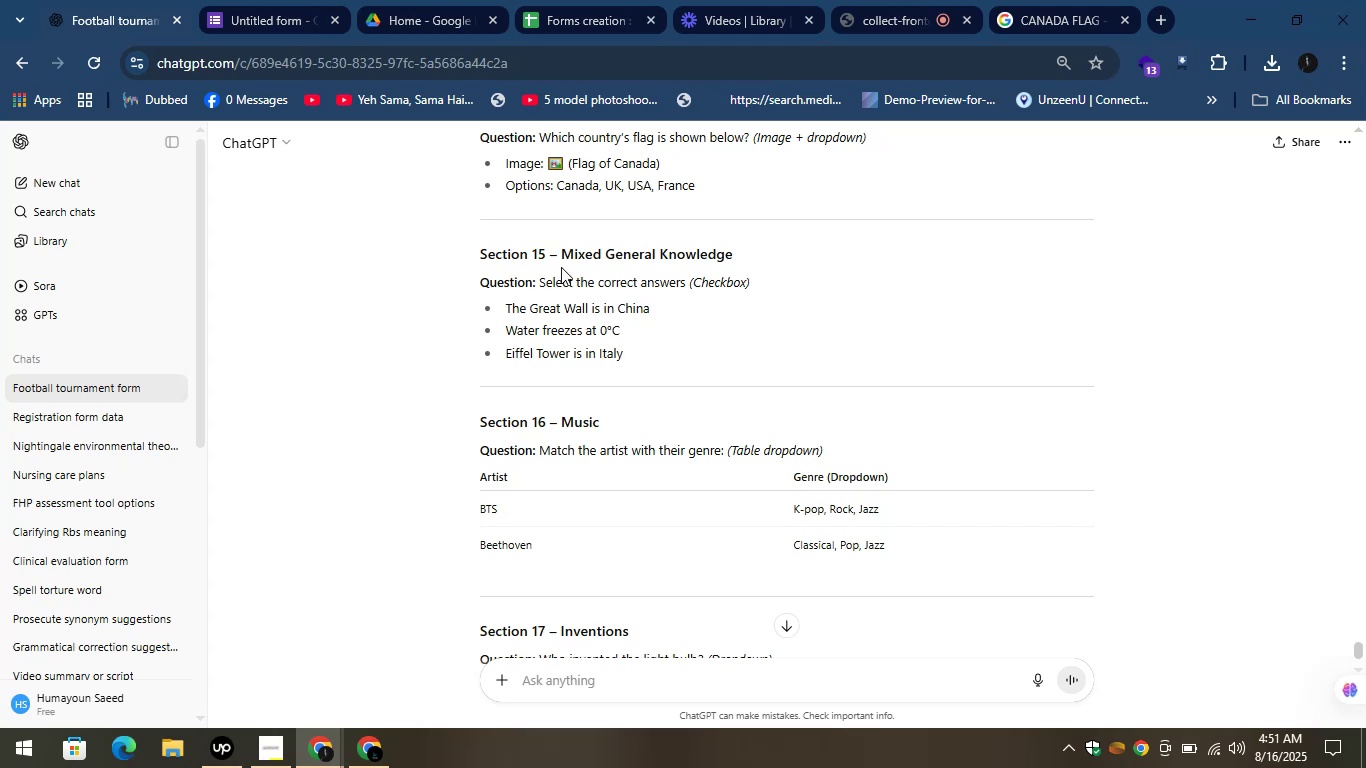 
left_click_drag(start_coordinate=[557, 257], to_coordinate=[734, 256])
 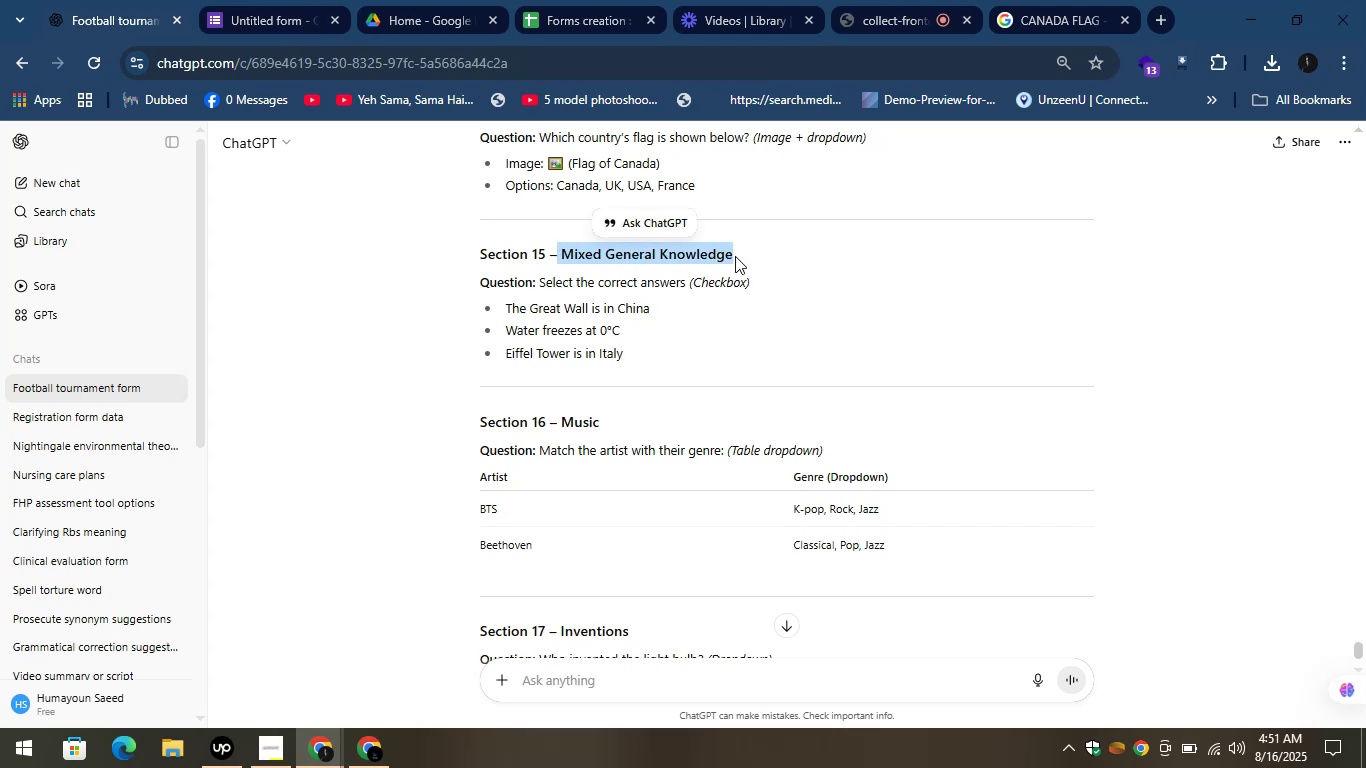 
key(Control+C)
 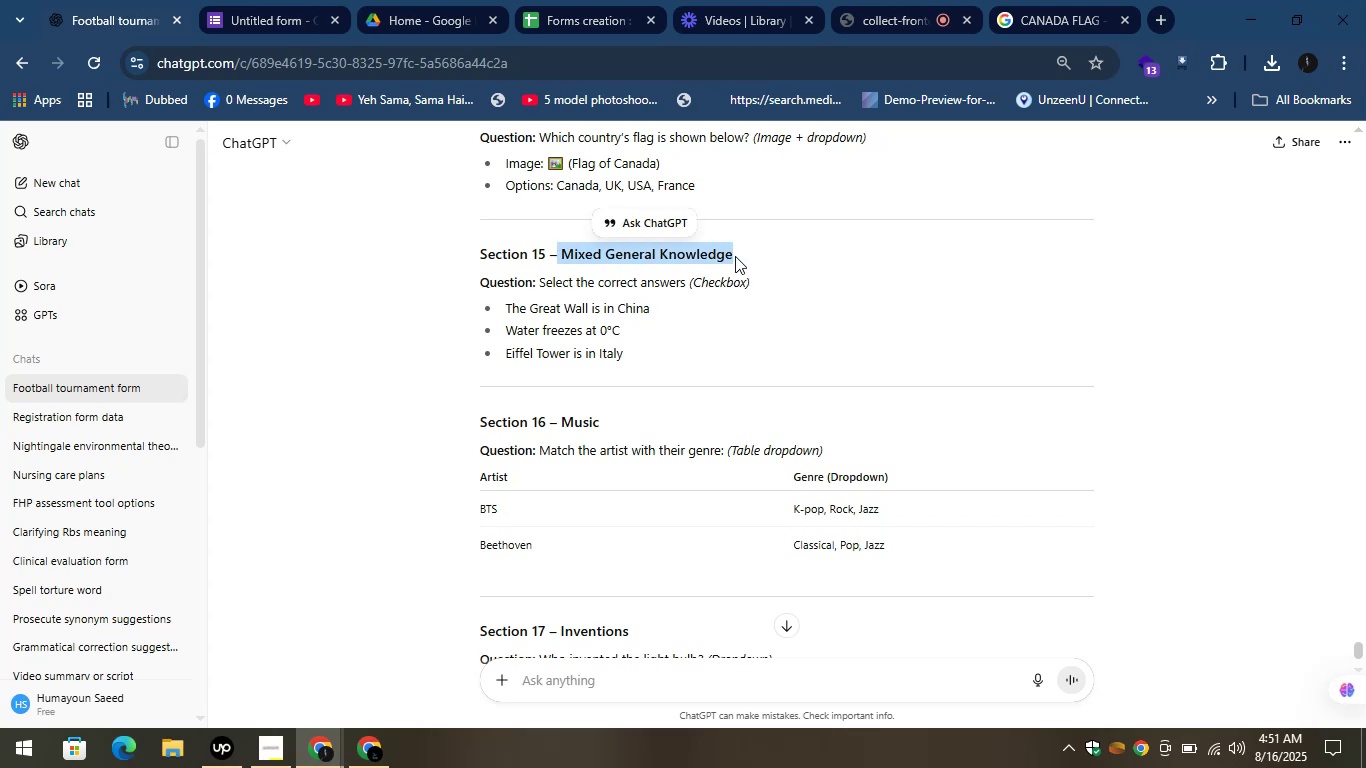 
key(Control+C)
 